 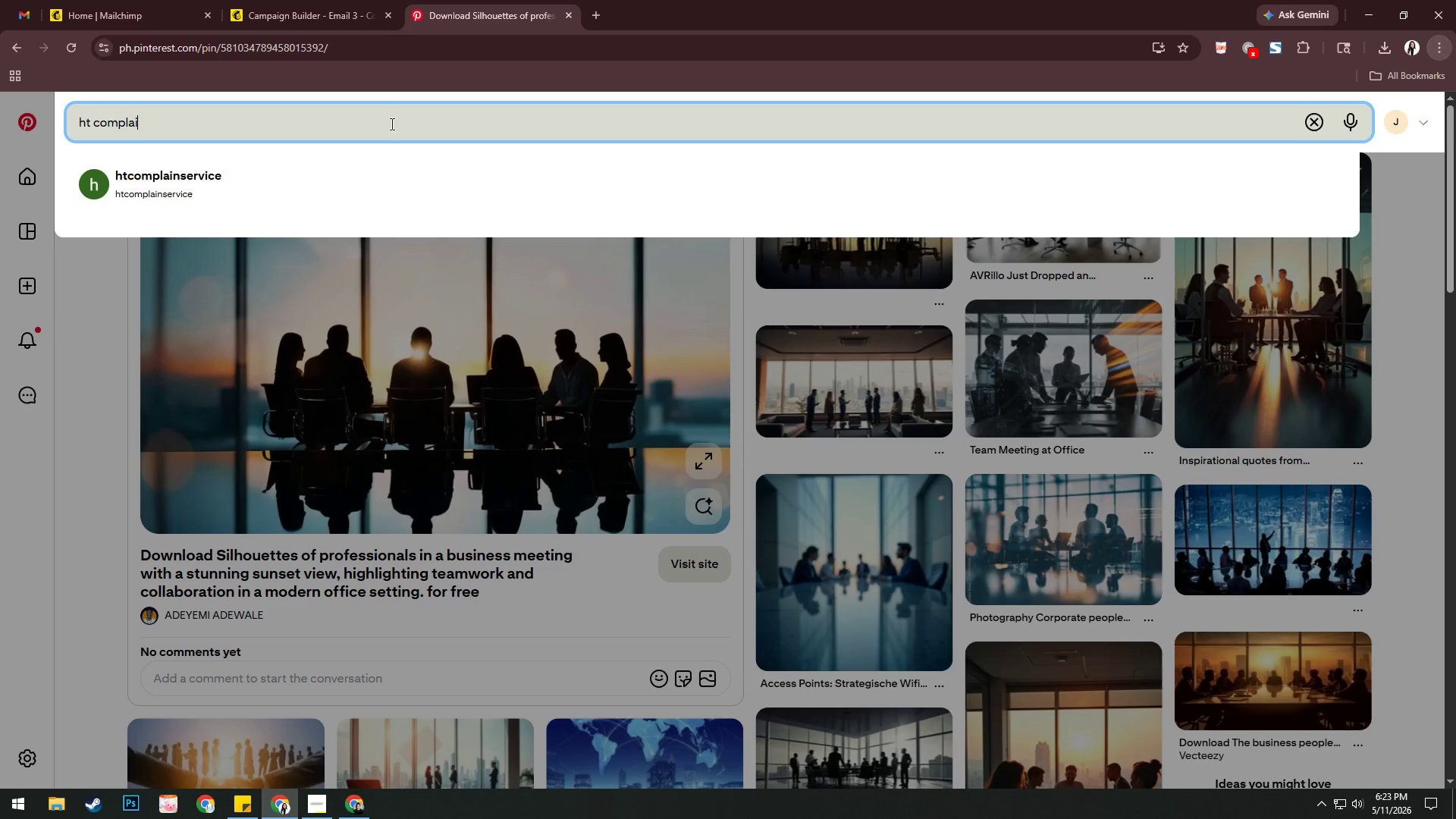 
type(nce paper)
 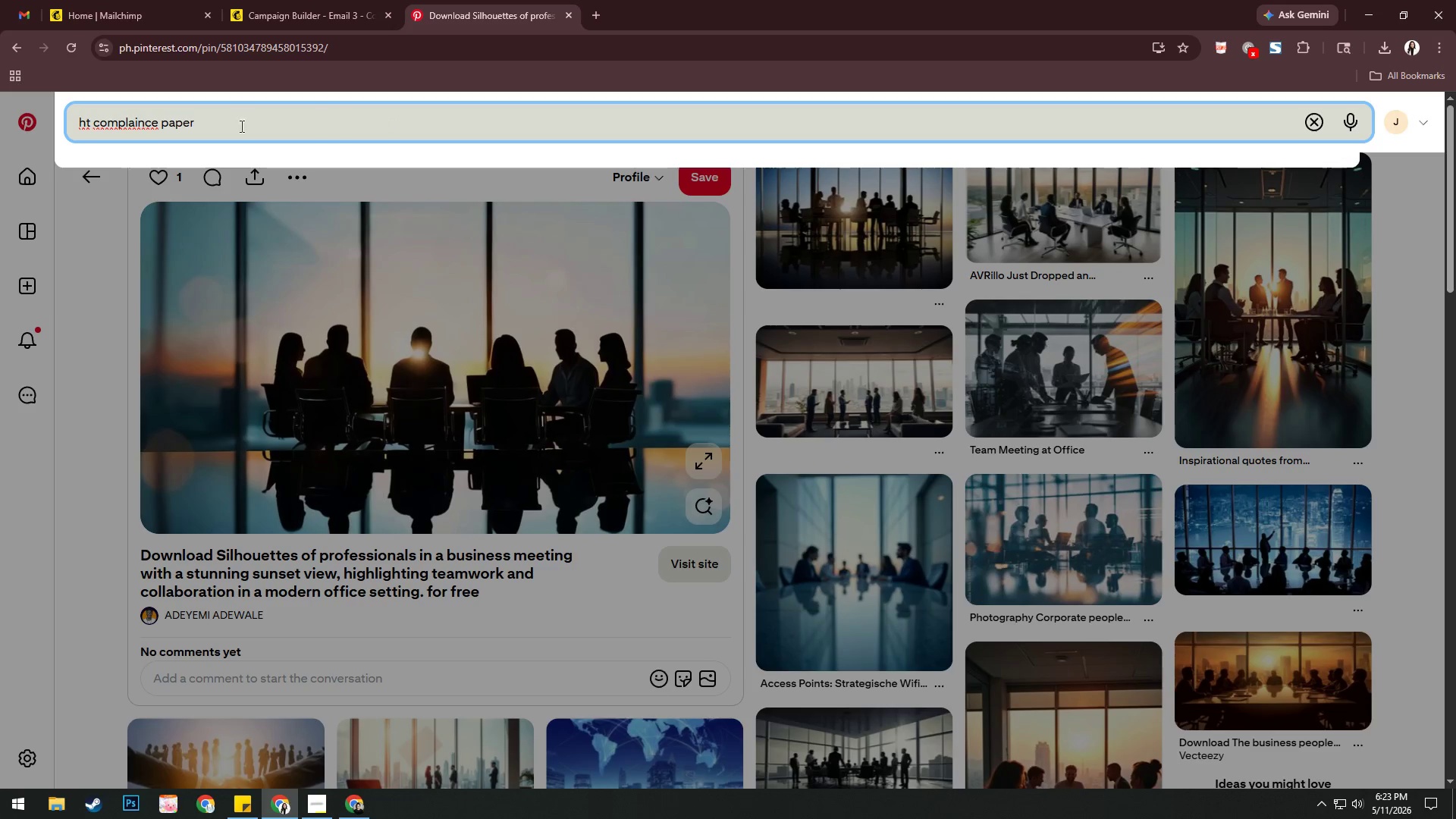 
right_click([121, 121])
 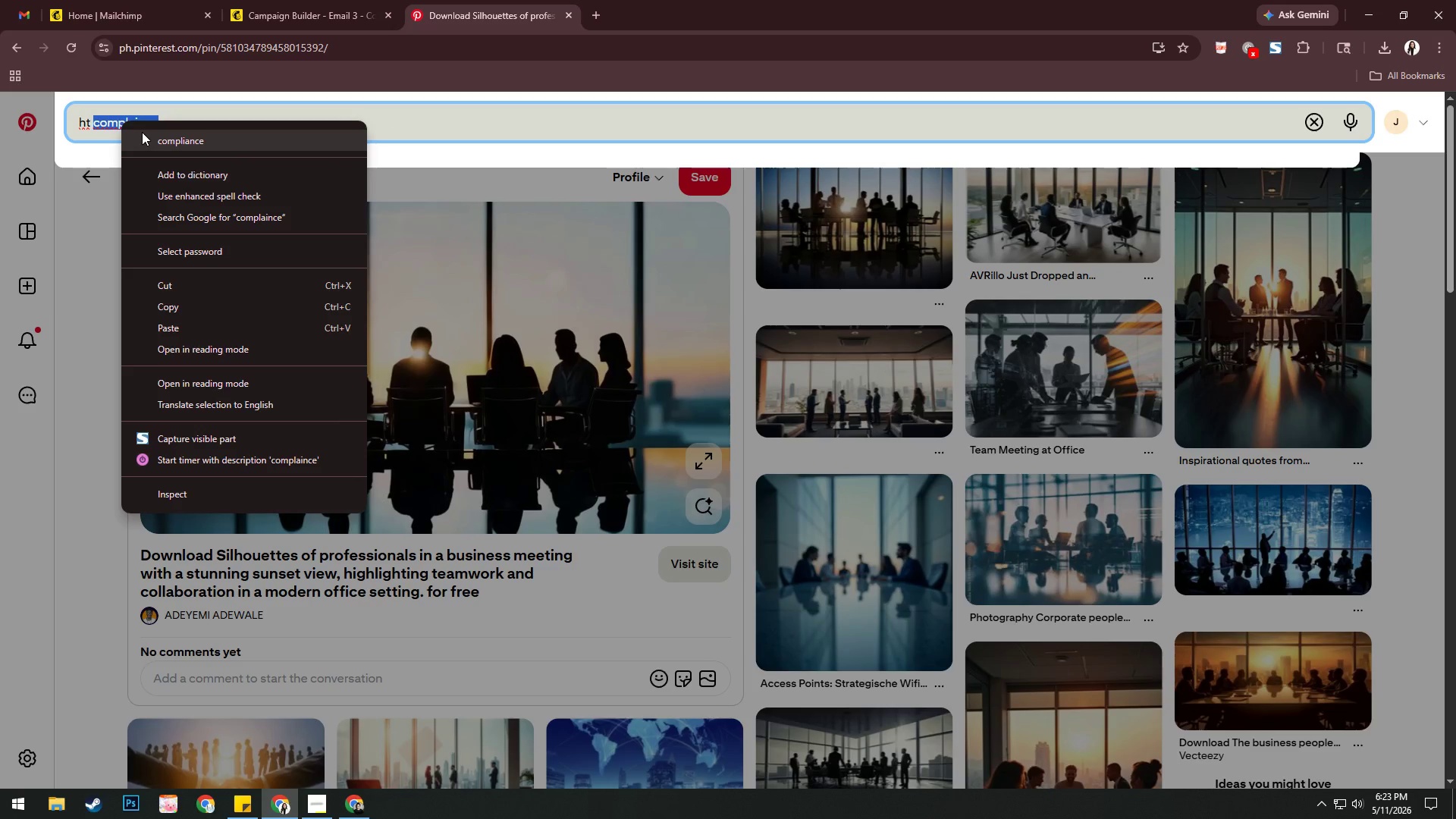 
left_click([142, 132])
 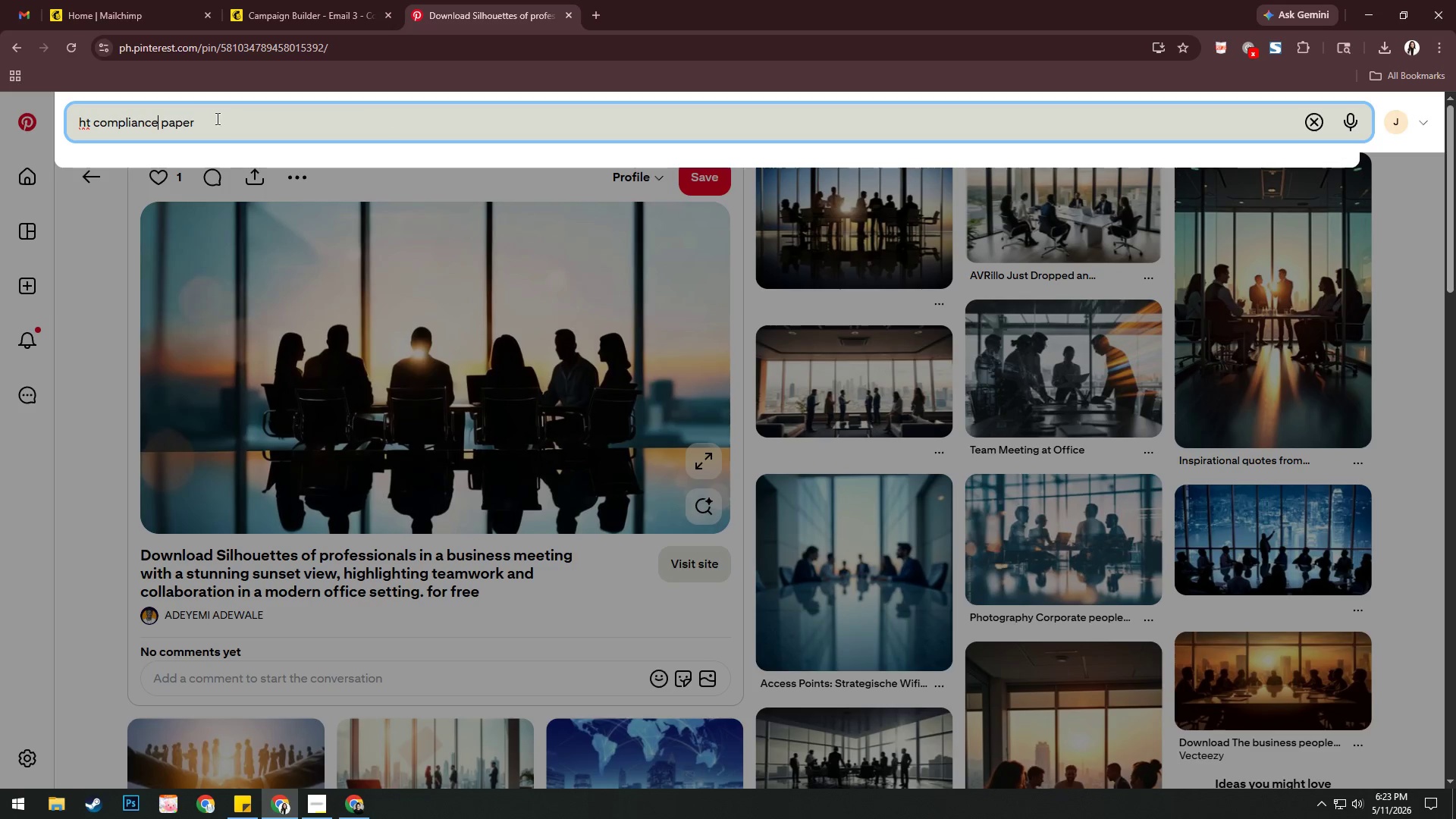 
left_click([252, 118])
 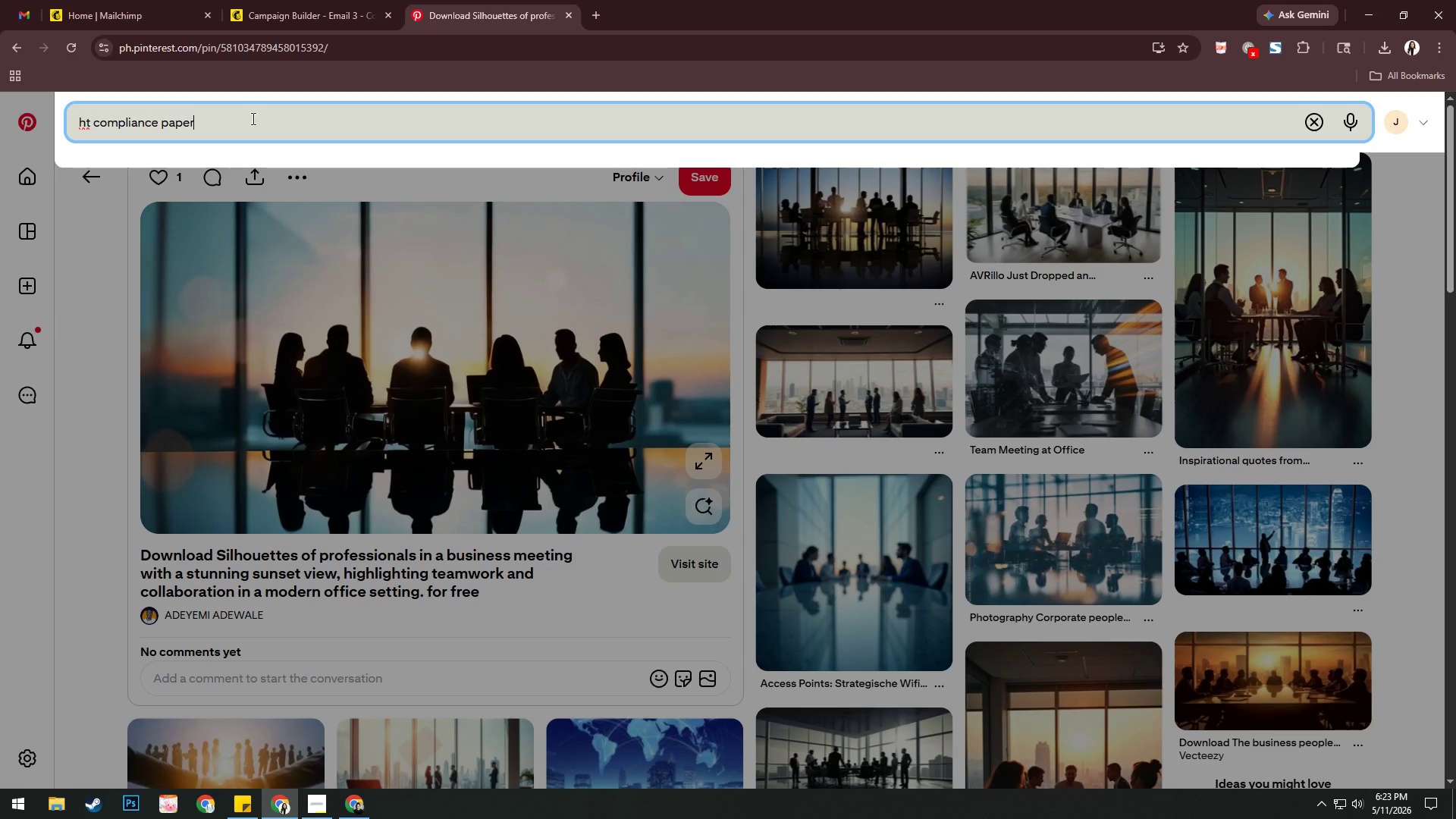 
type(work)
 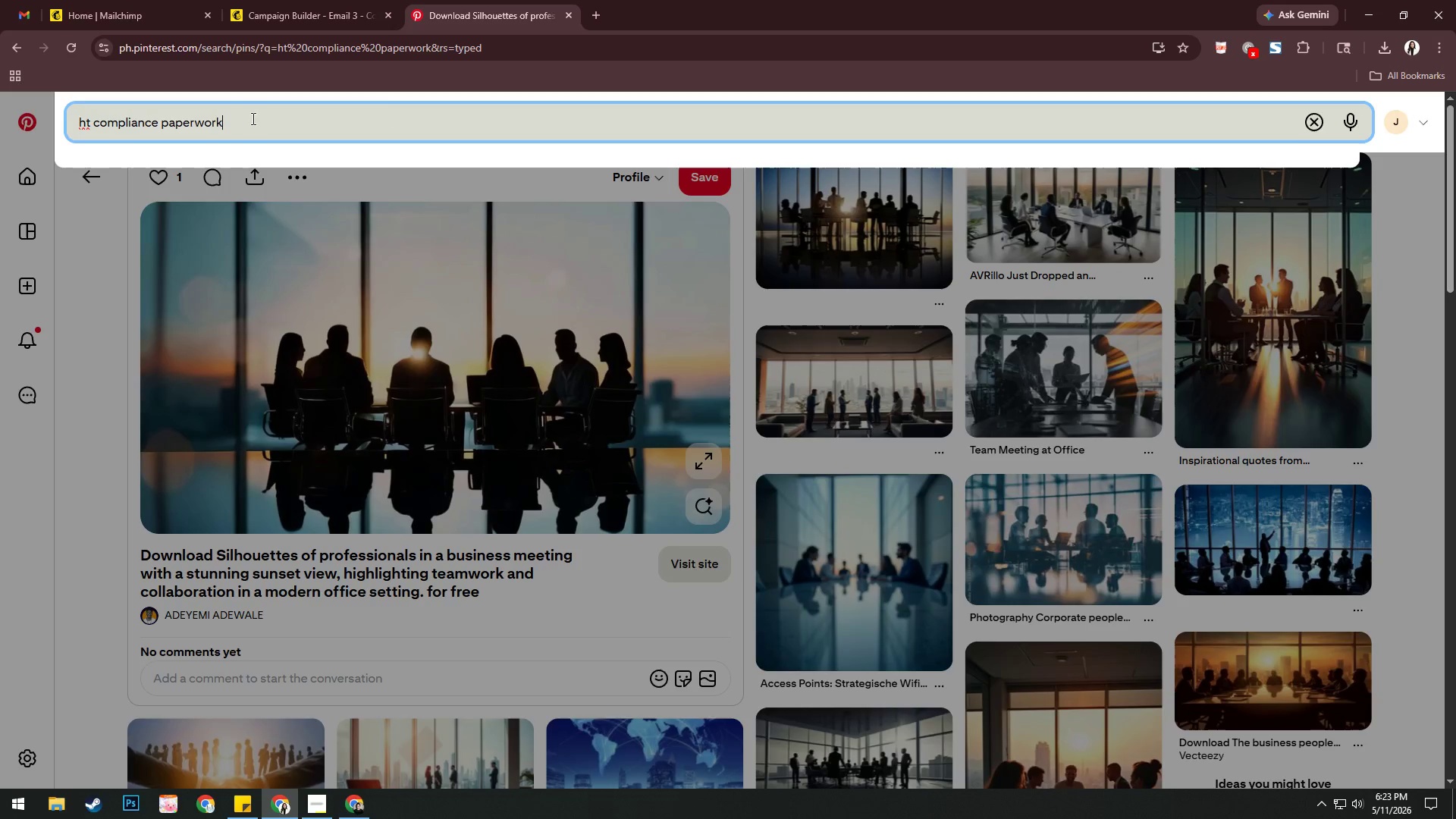 
key(Enter)
 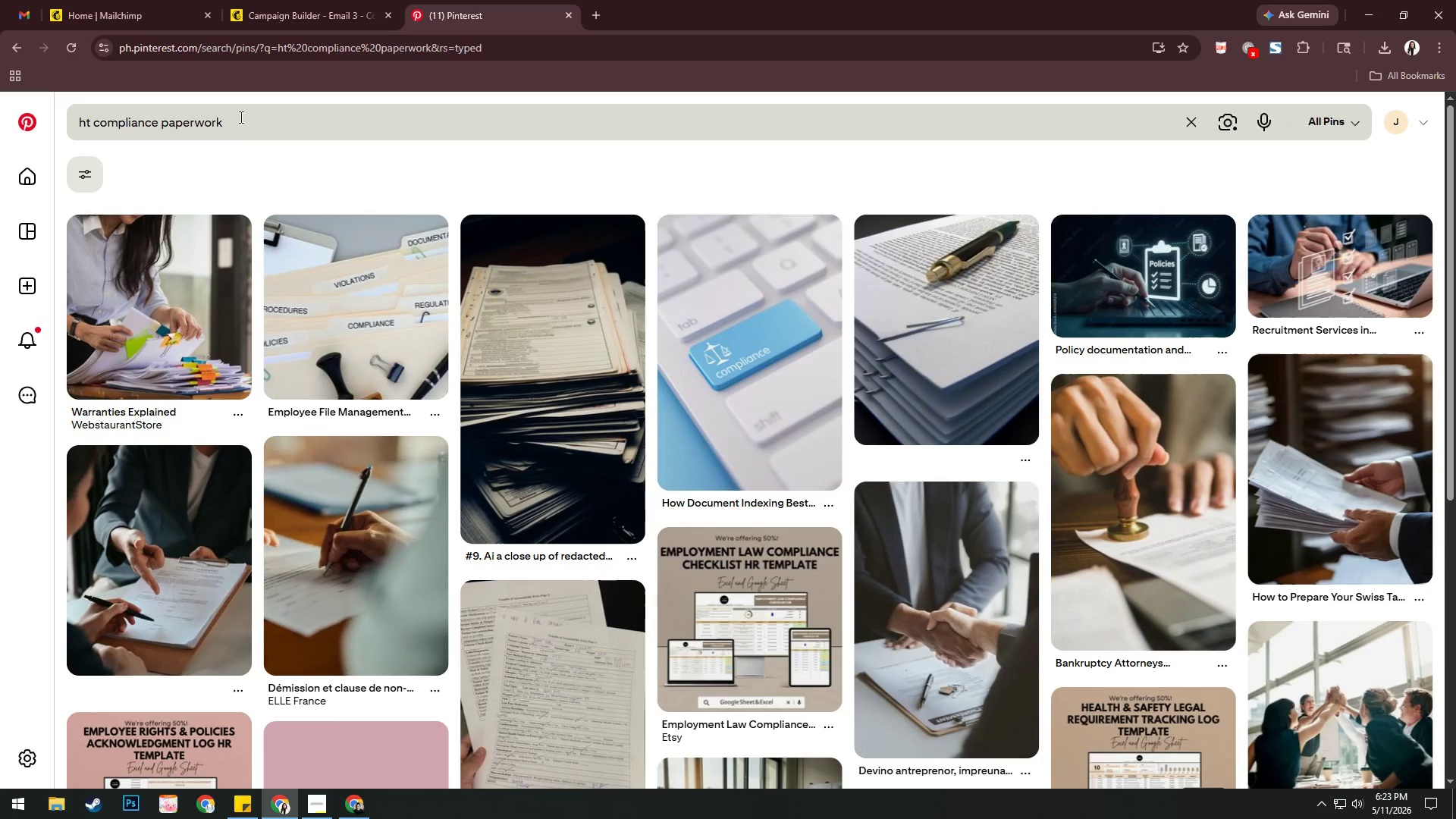 
left_click([87, 121])
 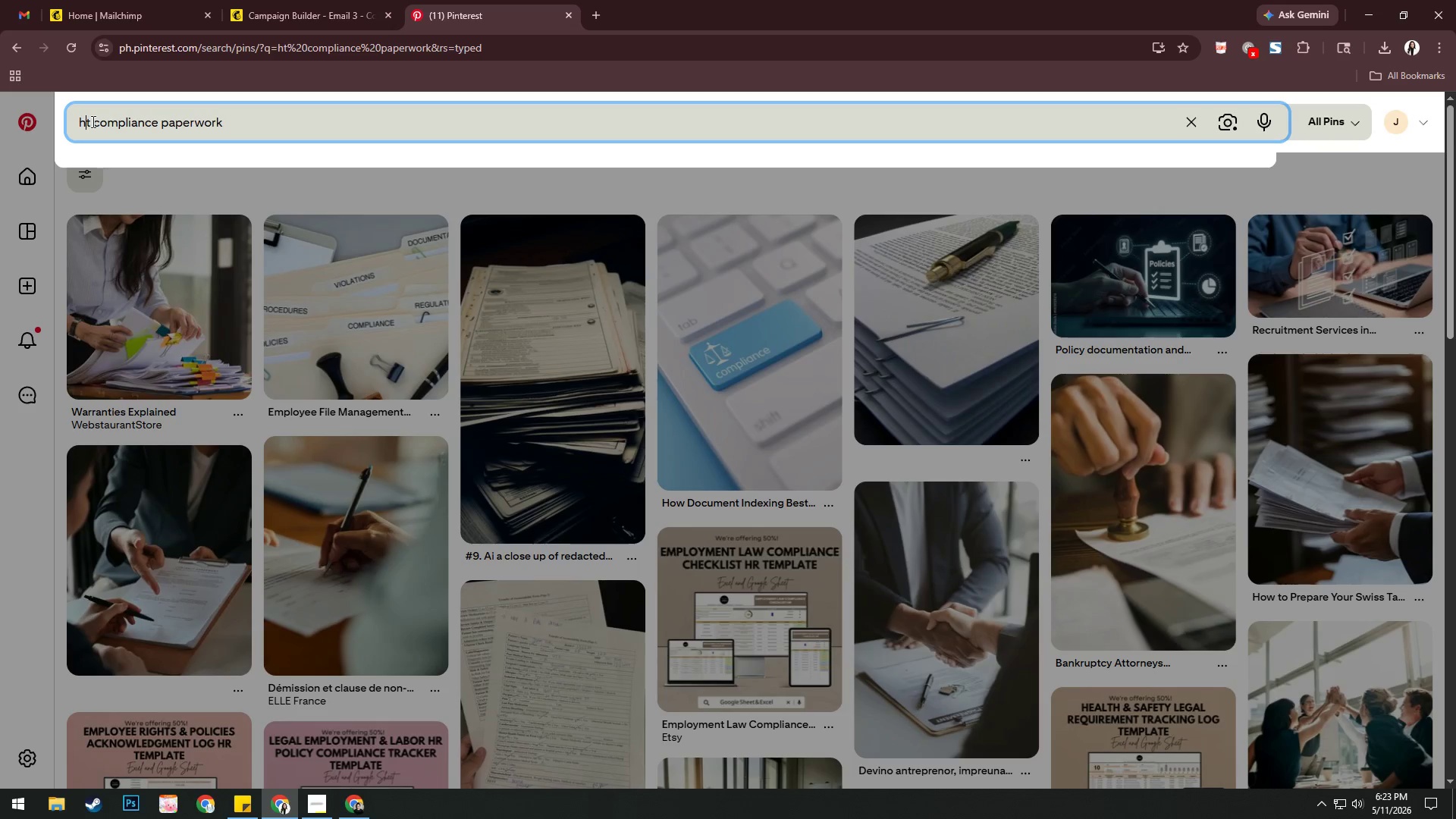 
left_click([92, 121])
 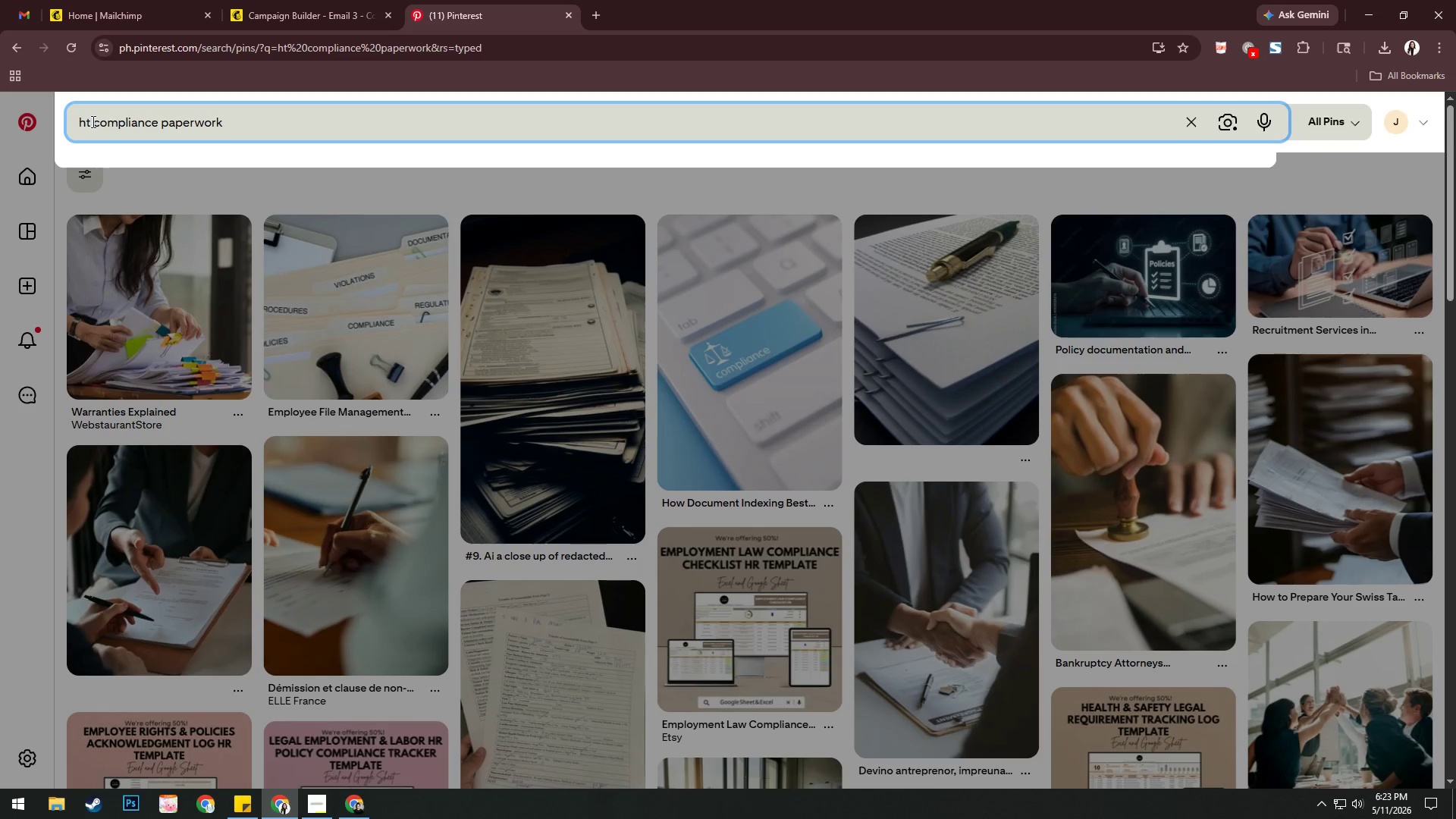 
key(Backspace)
 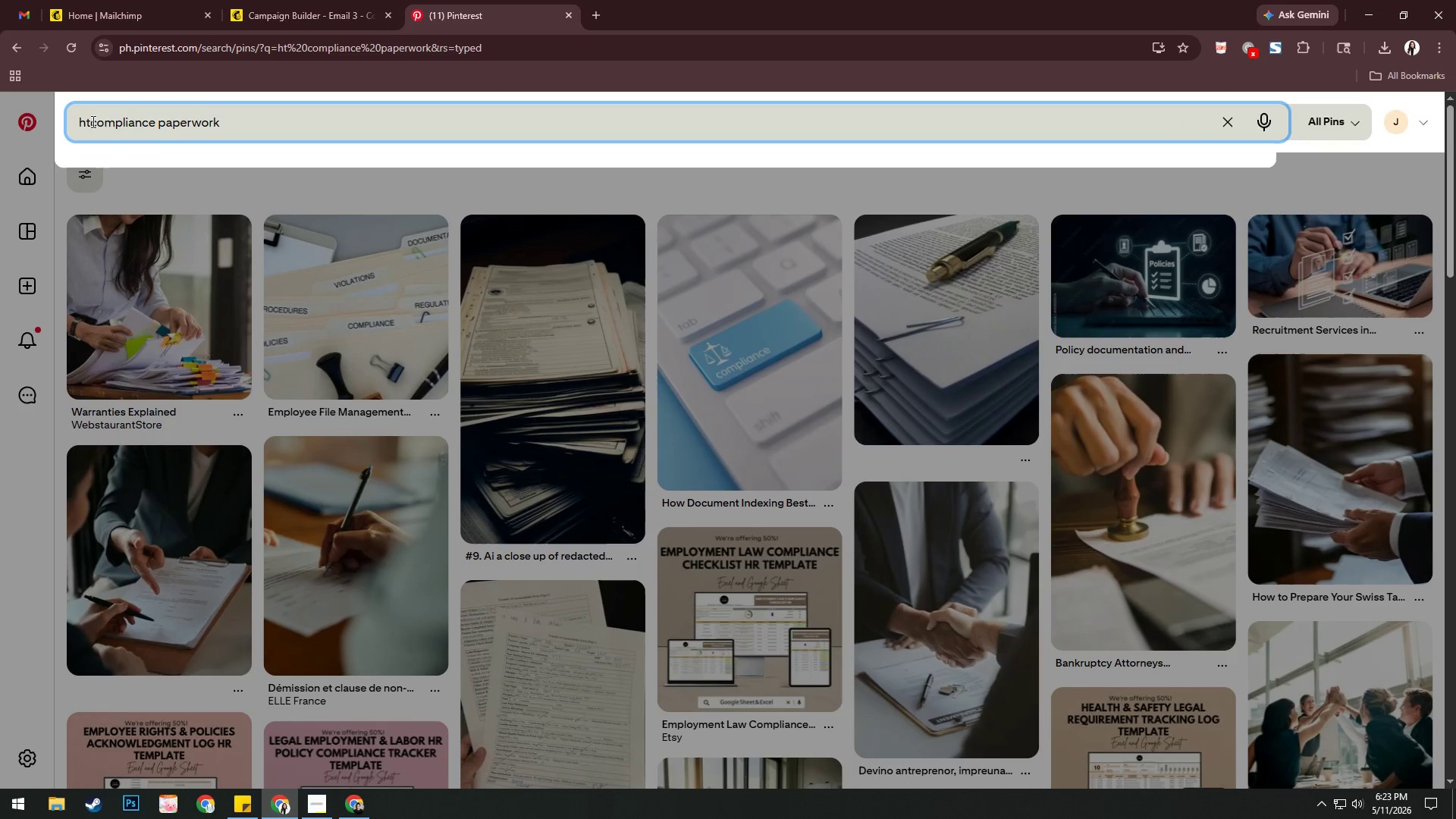 
key(Backspace)
 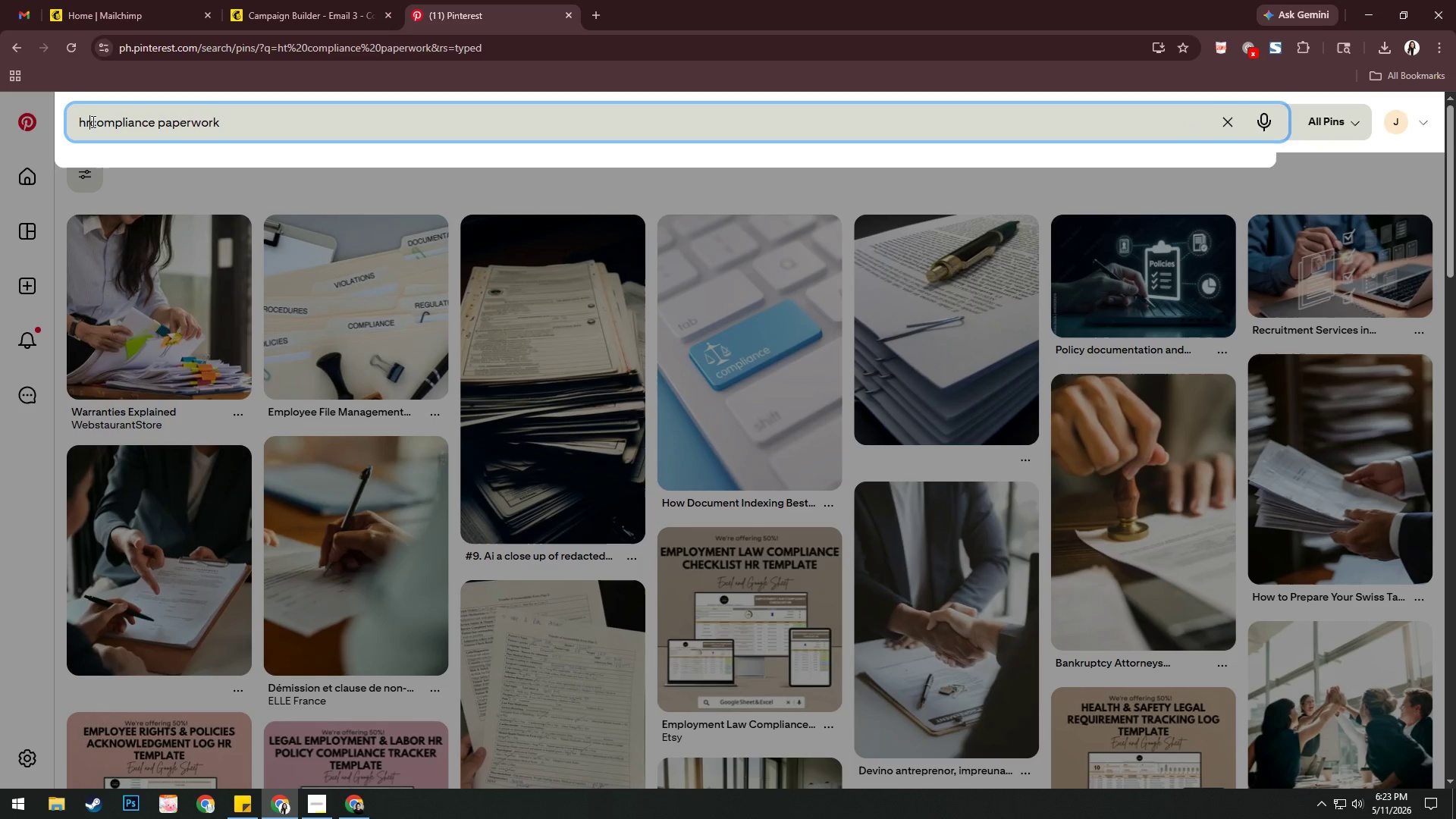 
key(R)
 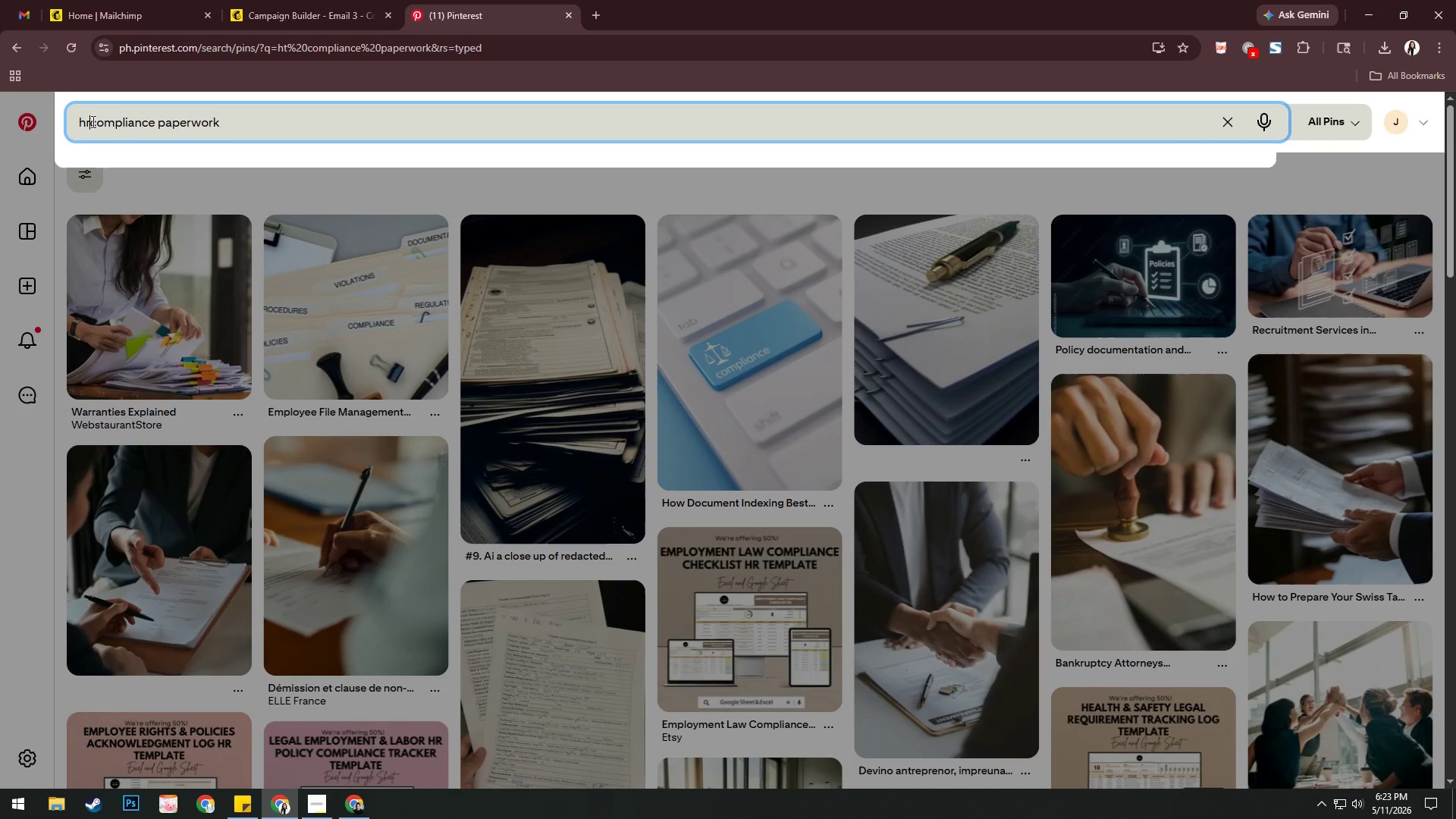 
key(Space)
 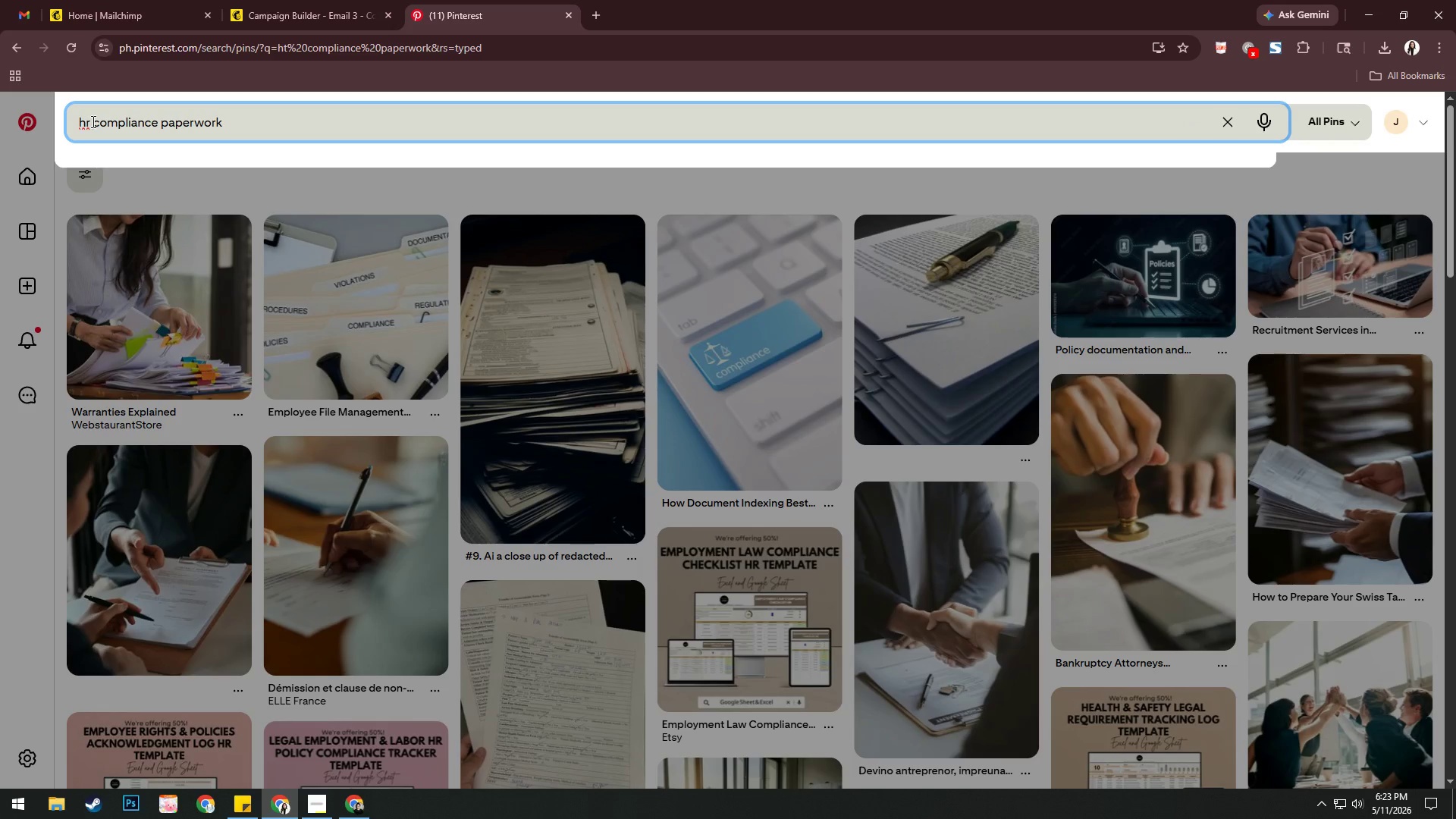 
key(Enter)
 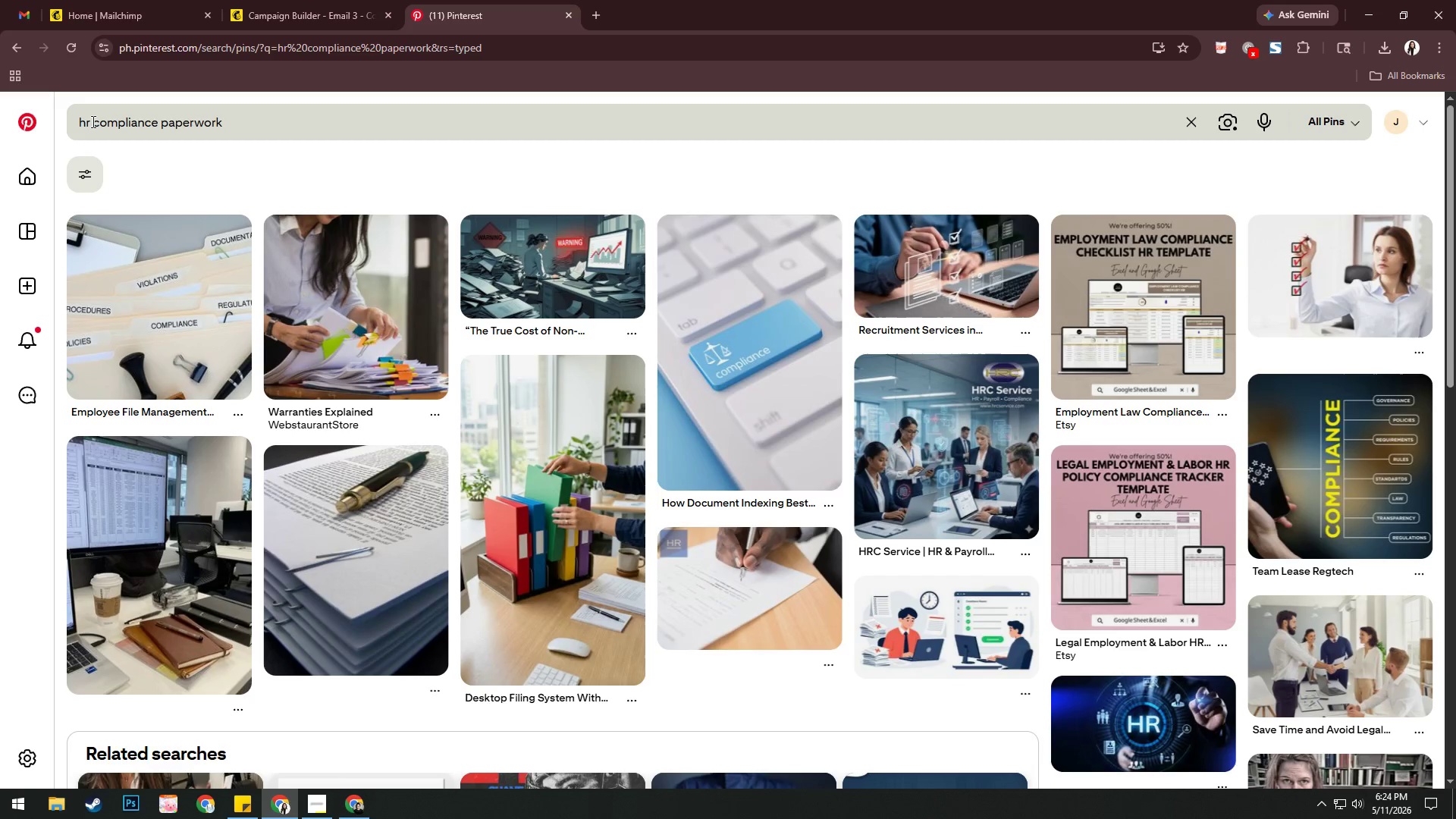 
left_click([287, 306])
 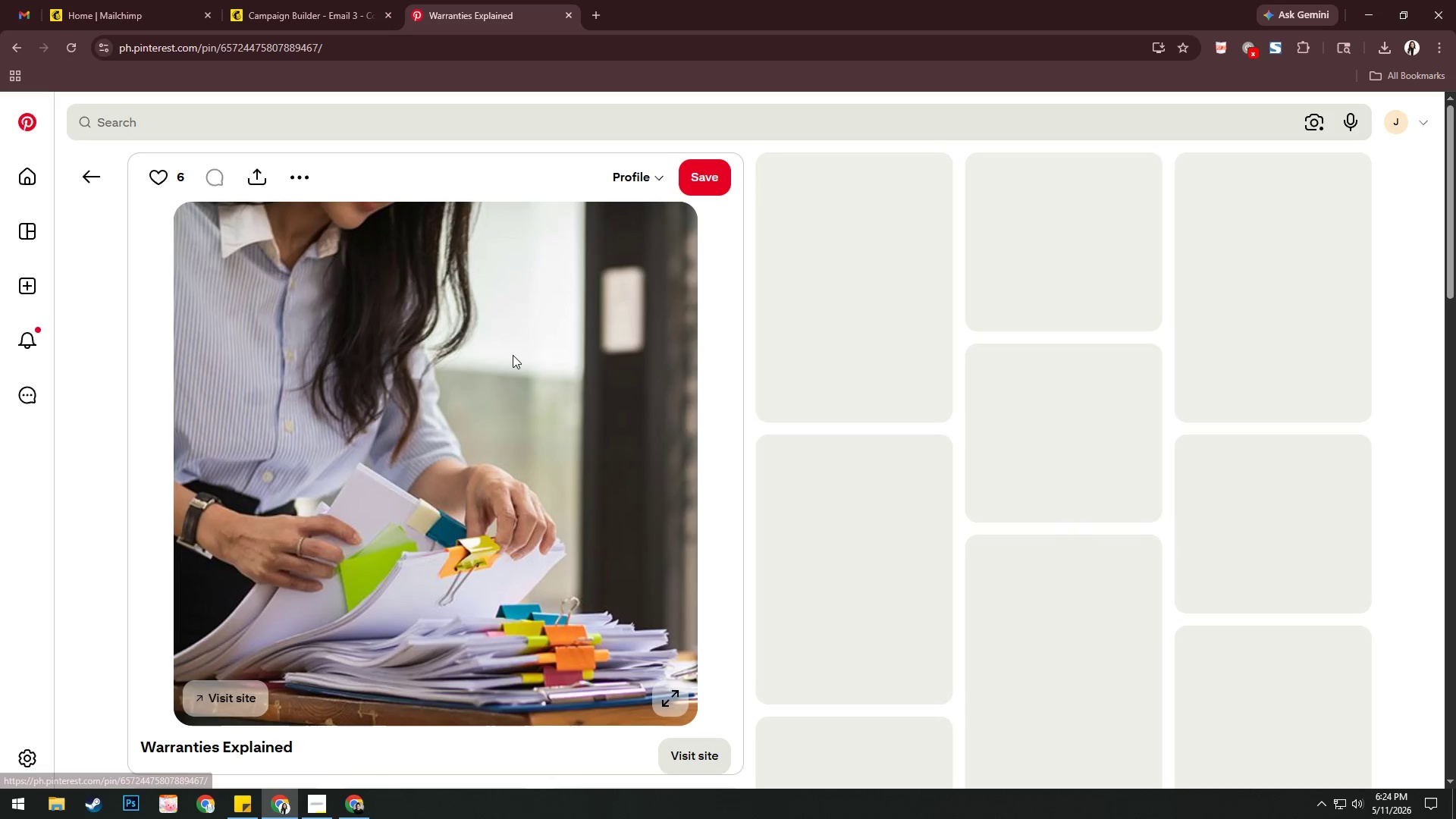 
right_click([513, 355])
 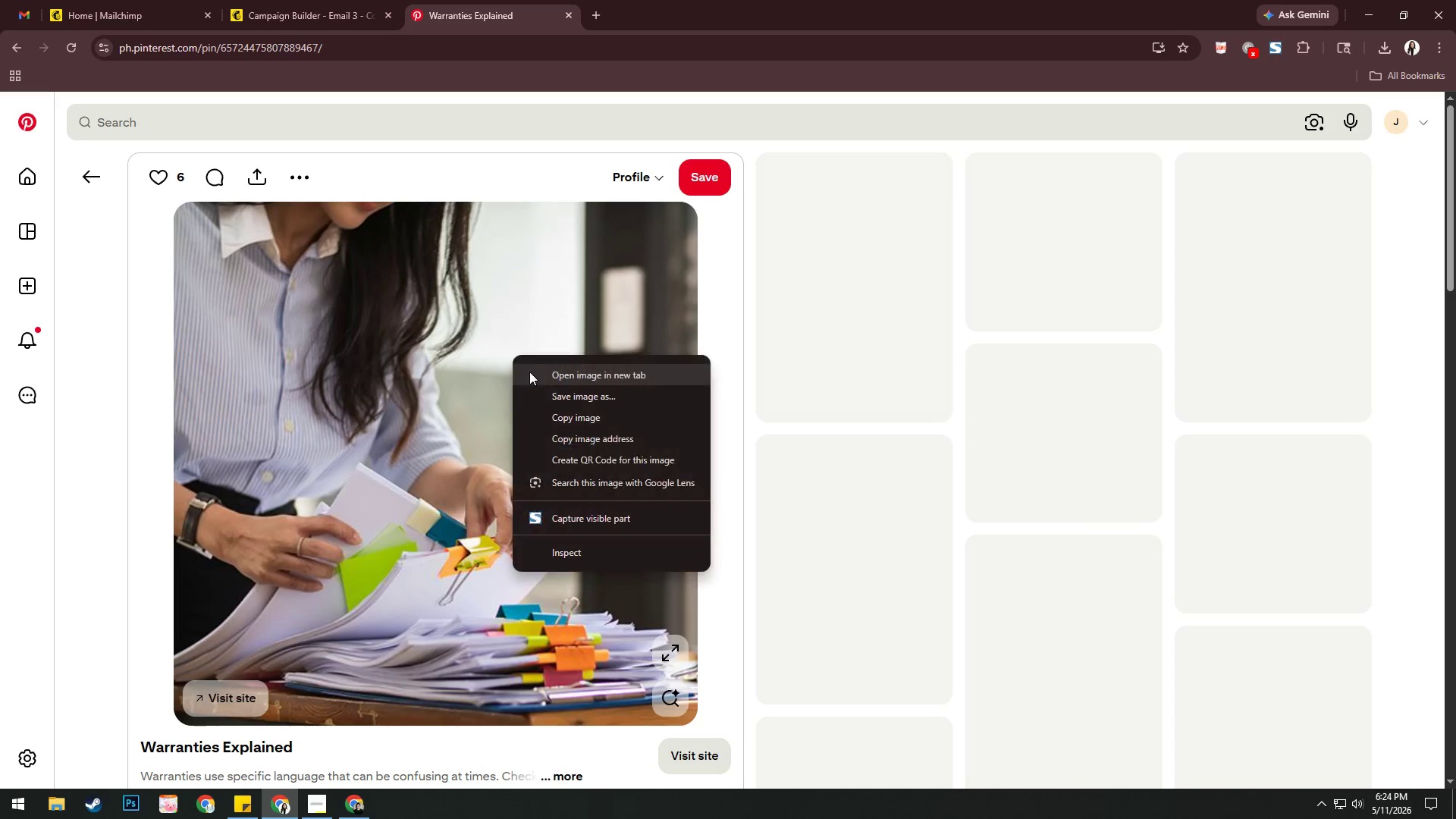 
left_click([530, 372])
 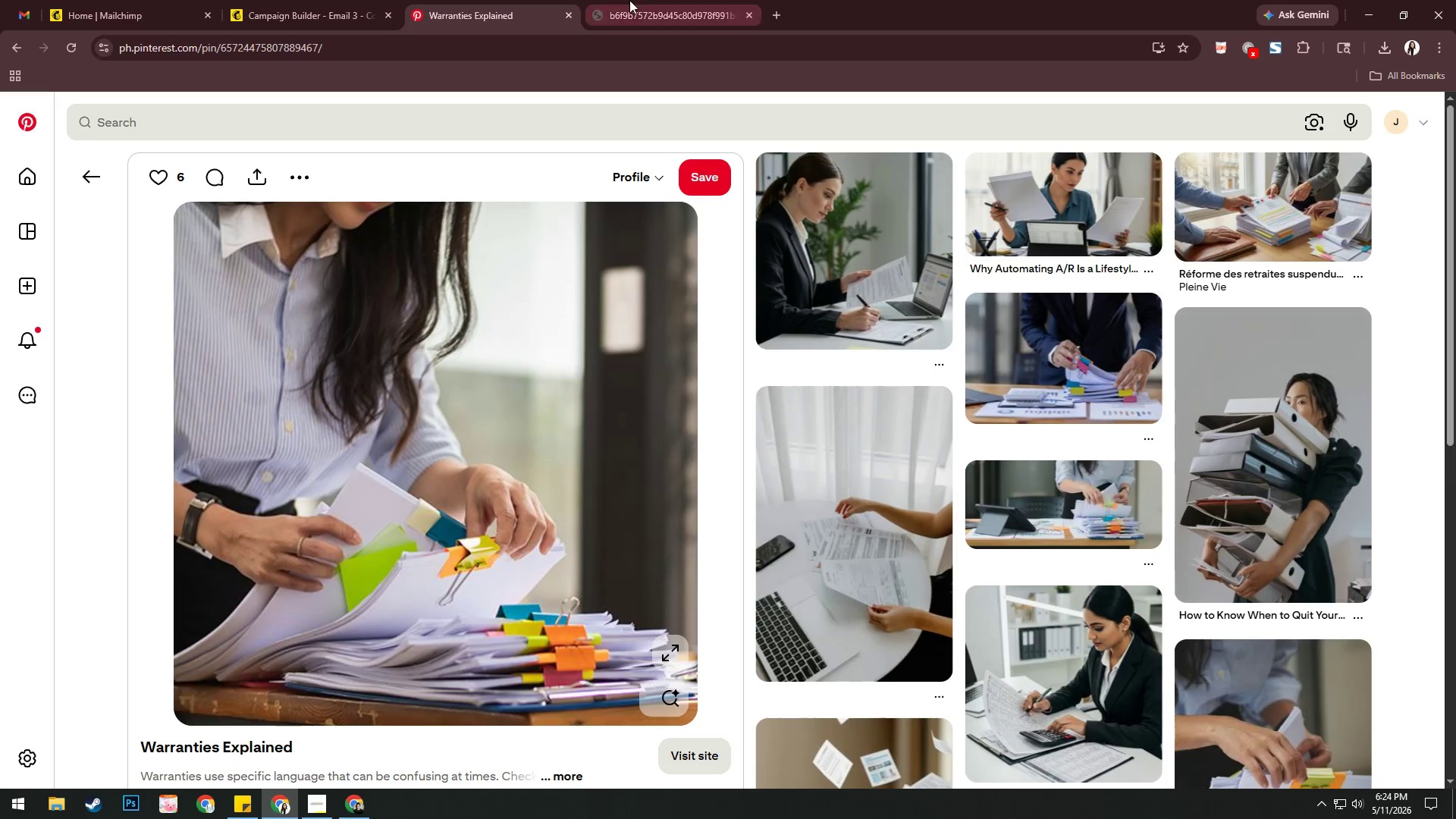 
left_click([630, 0])
 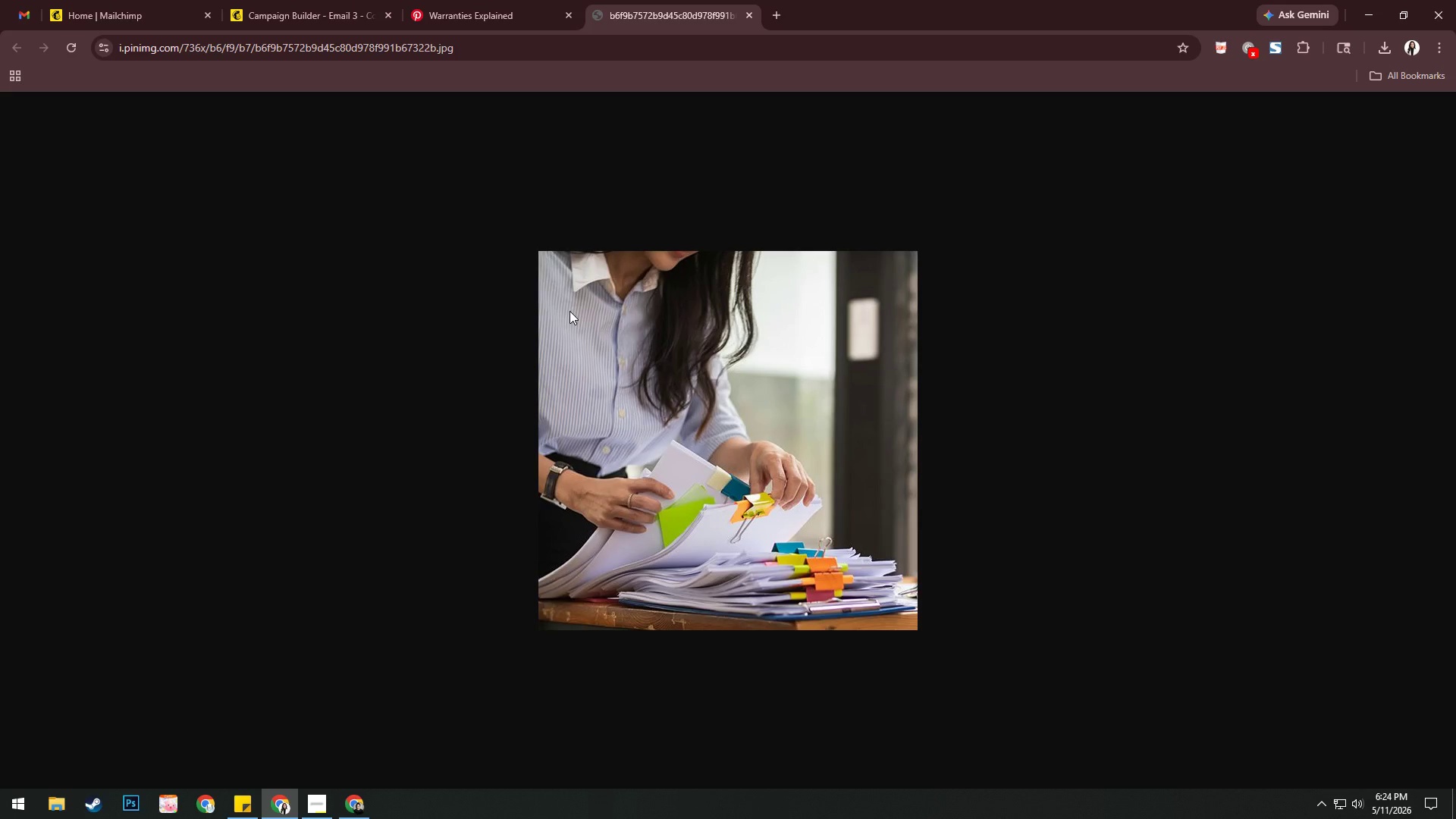 
right_click([570, 311])
 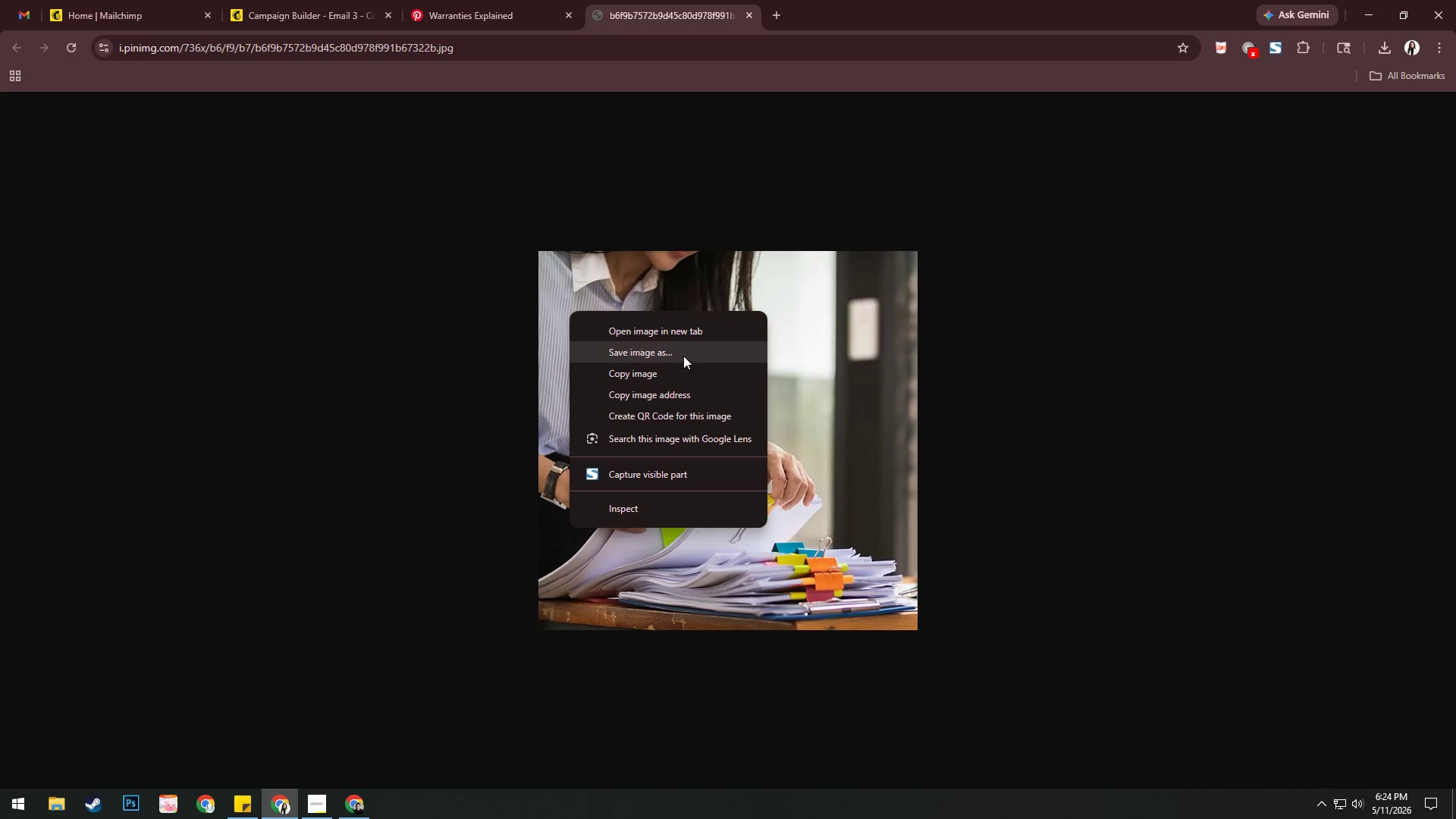 
left_click([684, 356])
 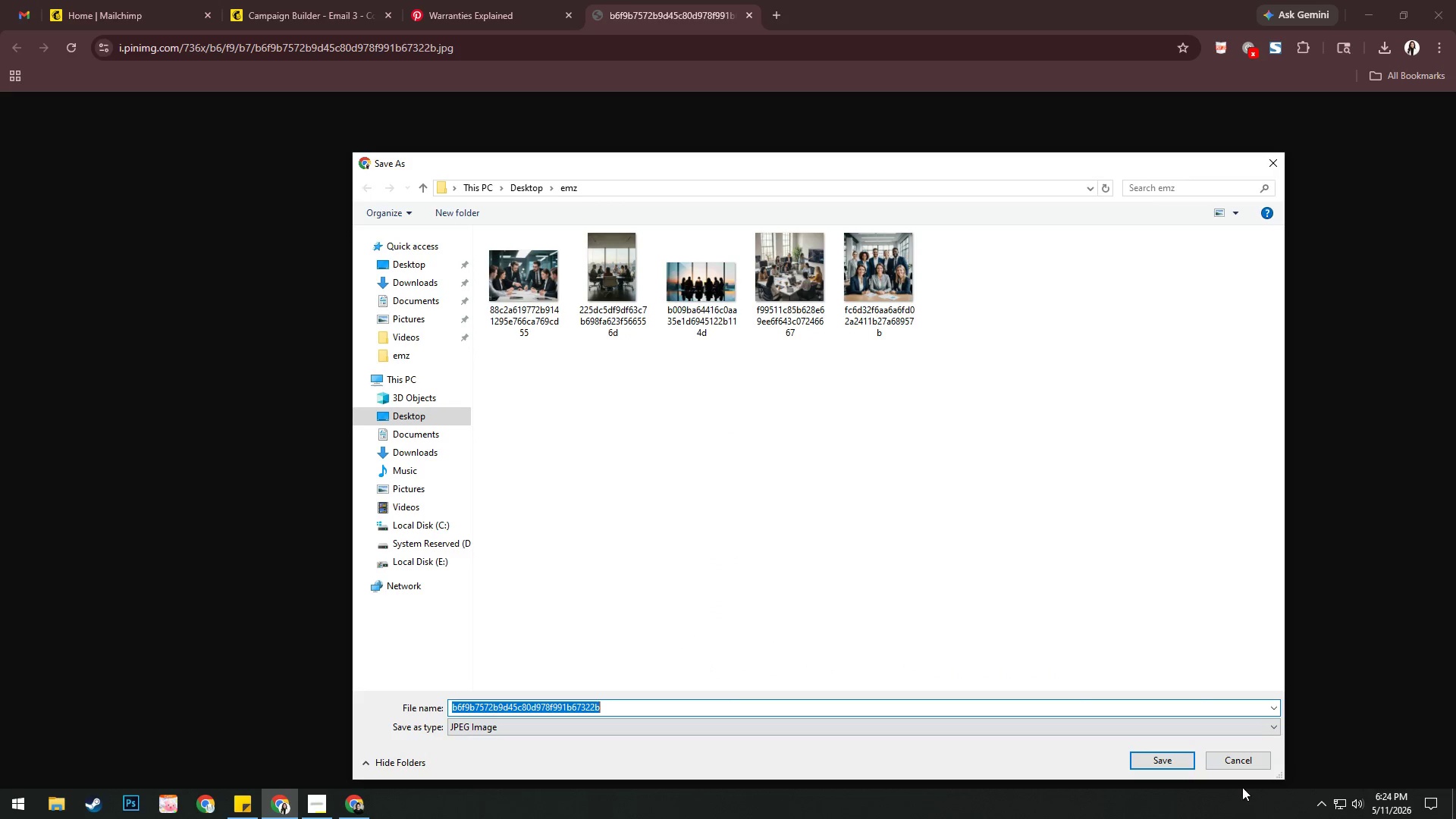 
left_click([1181, 764])
 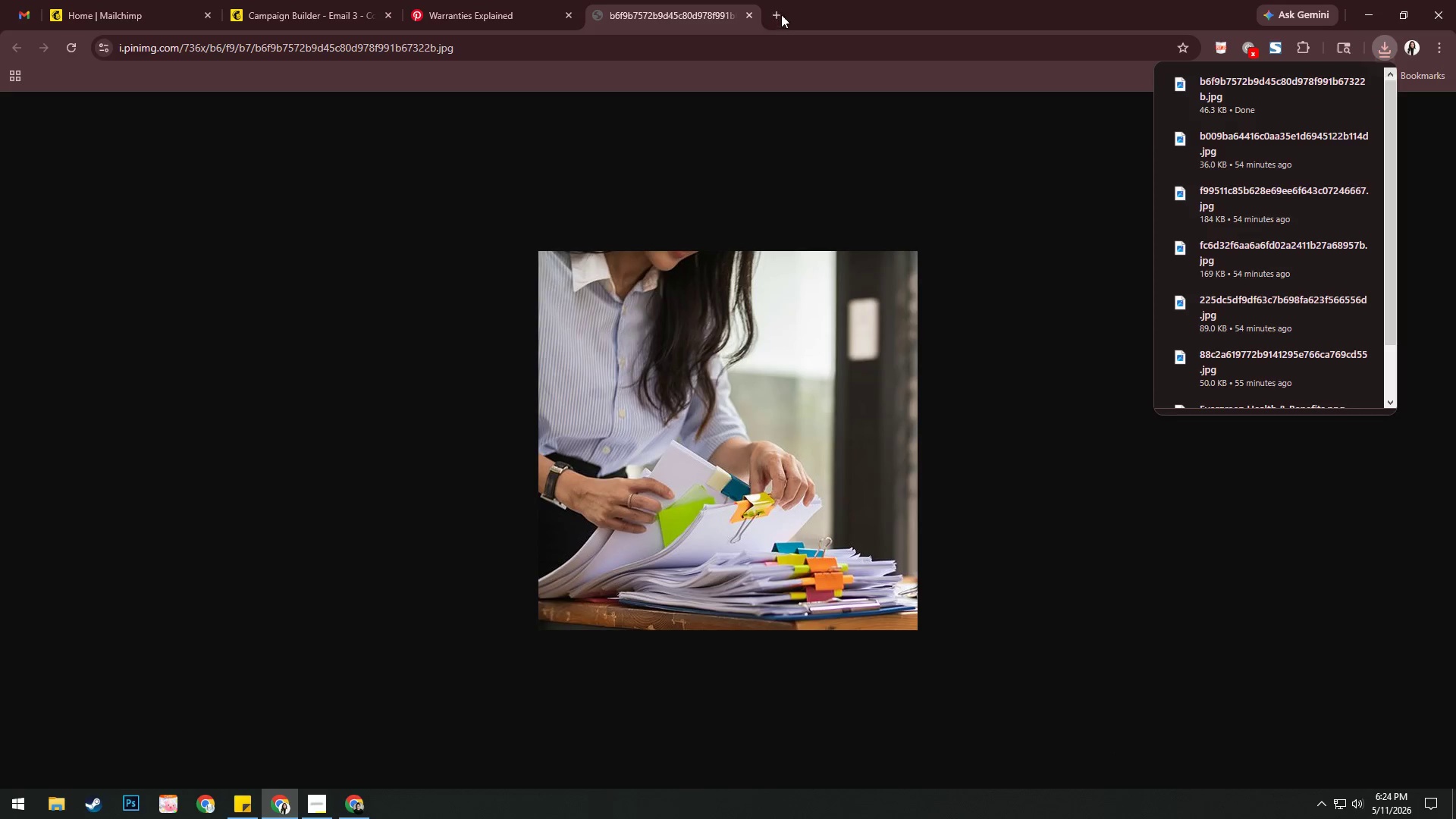 
left_click([749, 13])
 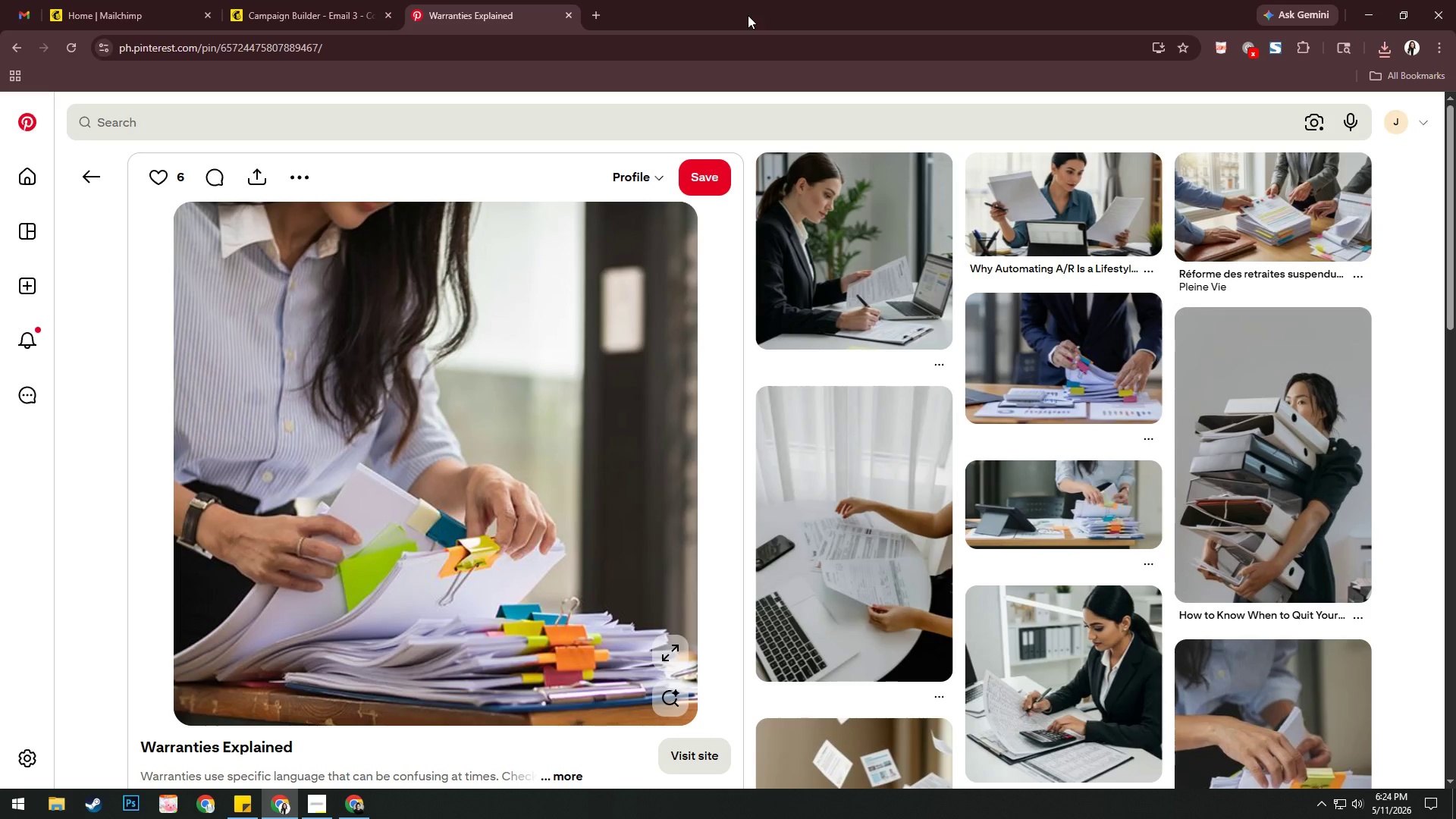 
scroll: coordinate [895, 485], scroll_direction: up, amount: 3.0
 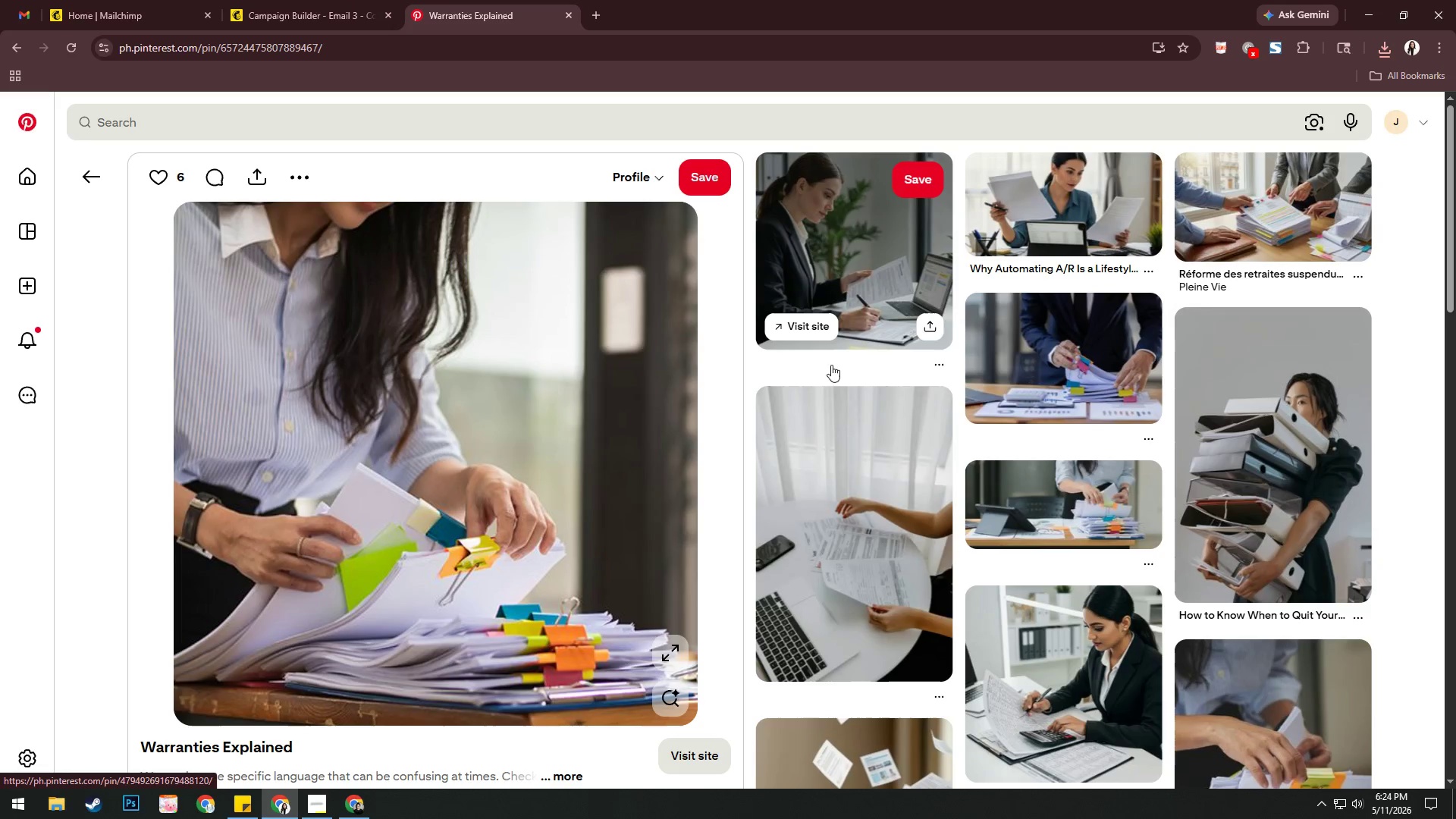 
left_click([858, 257])
 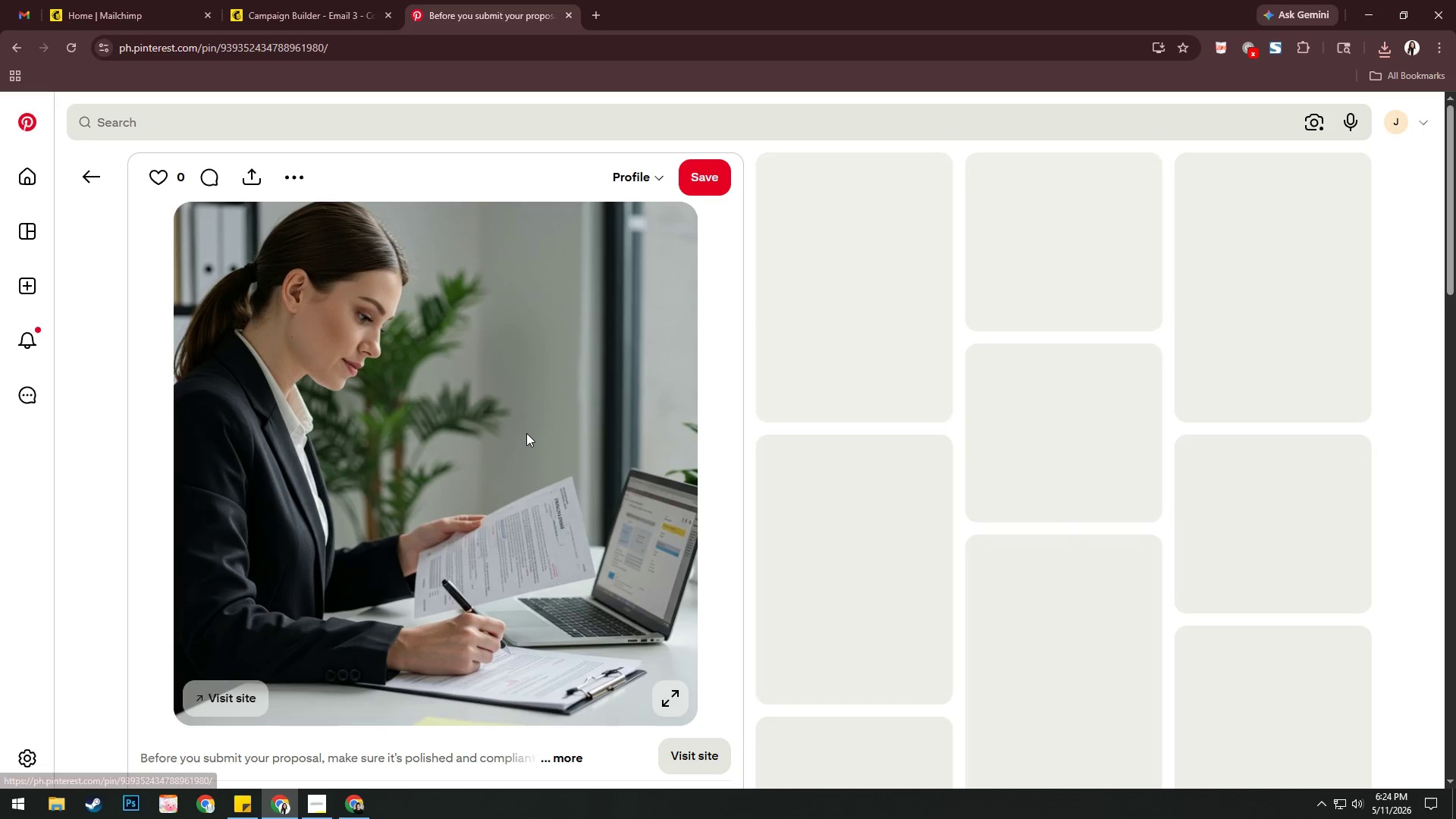 
right_click([524, 425])
 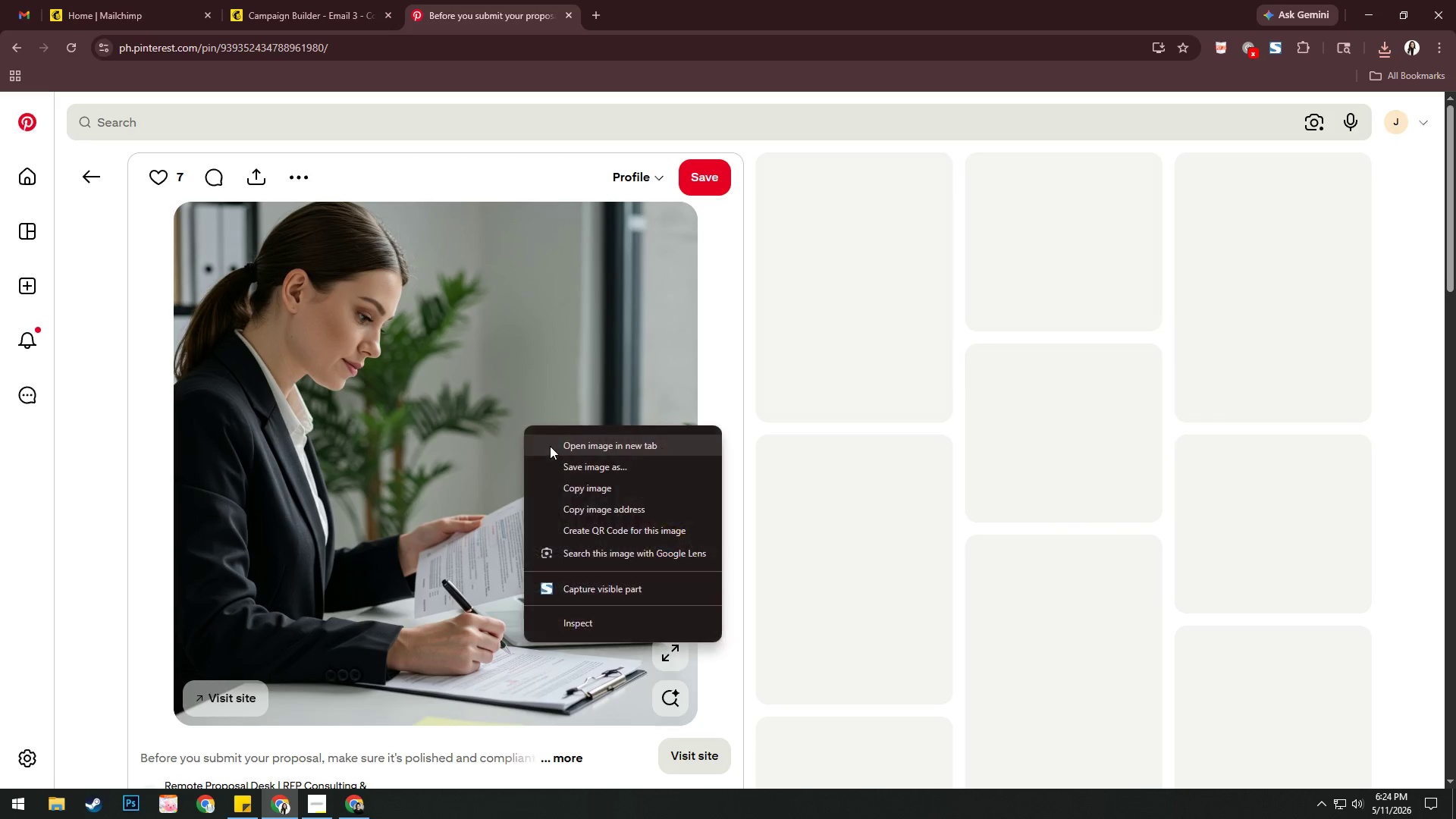 
left_click([550, 446])
 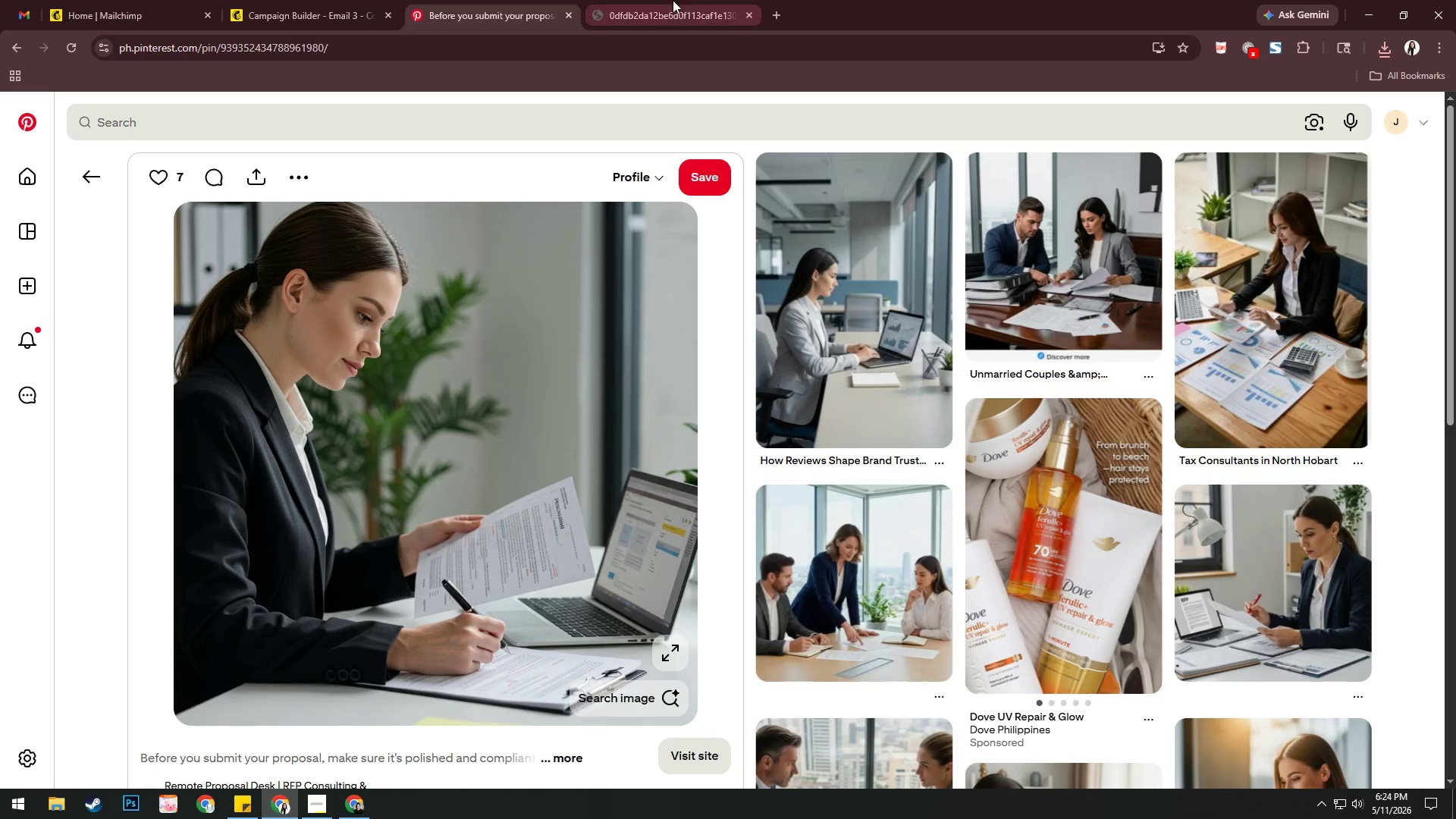 
left_click([704, 0])
 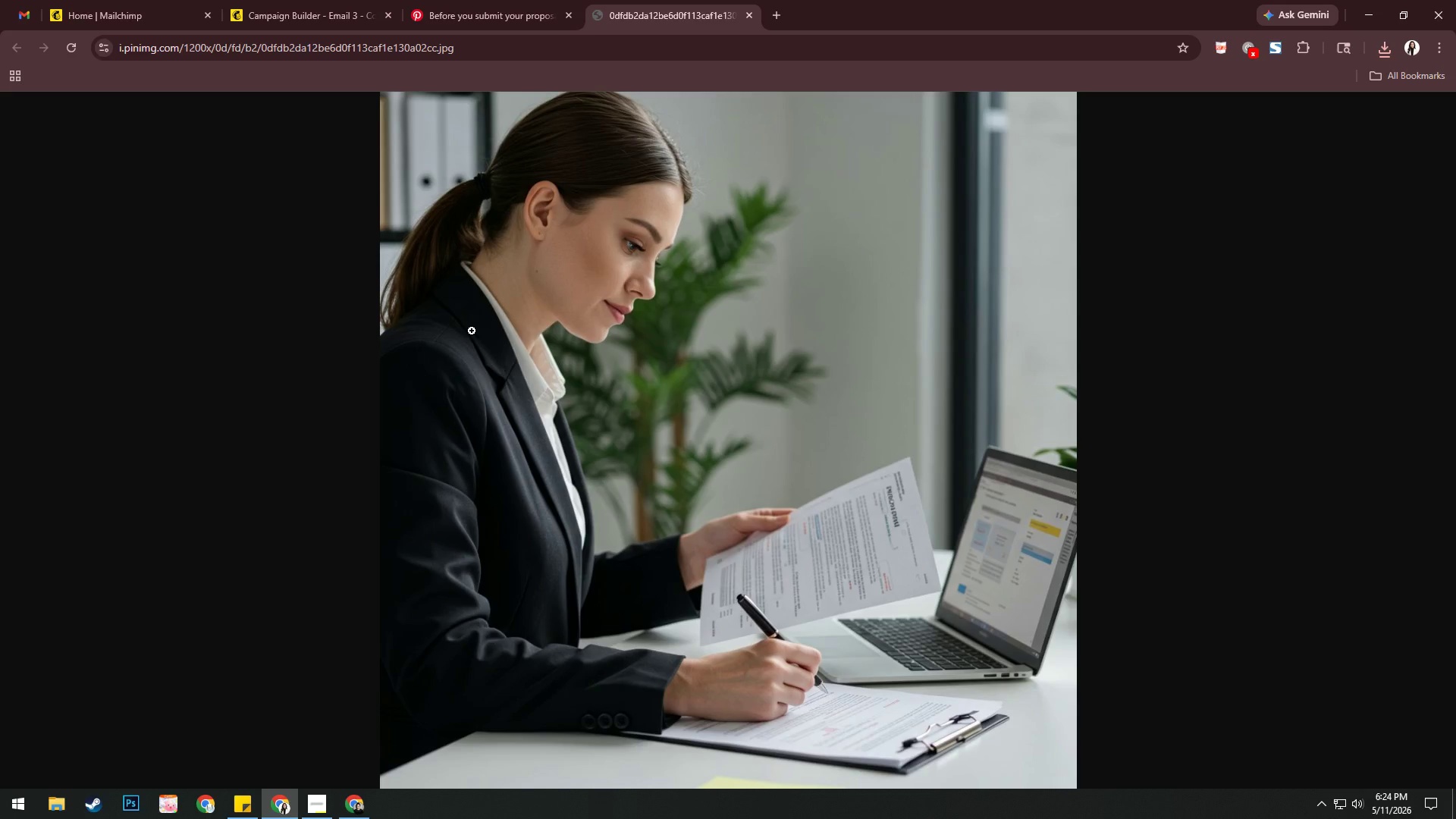 
right_click([472, 331])
 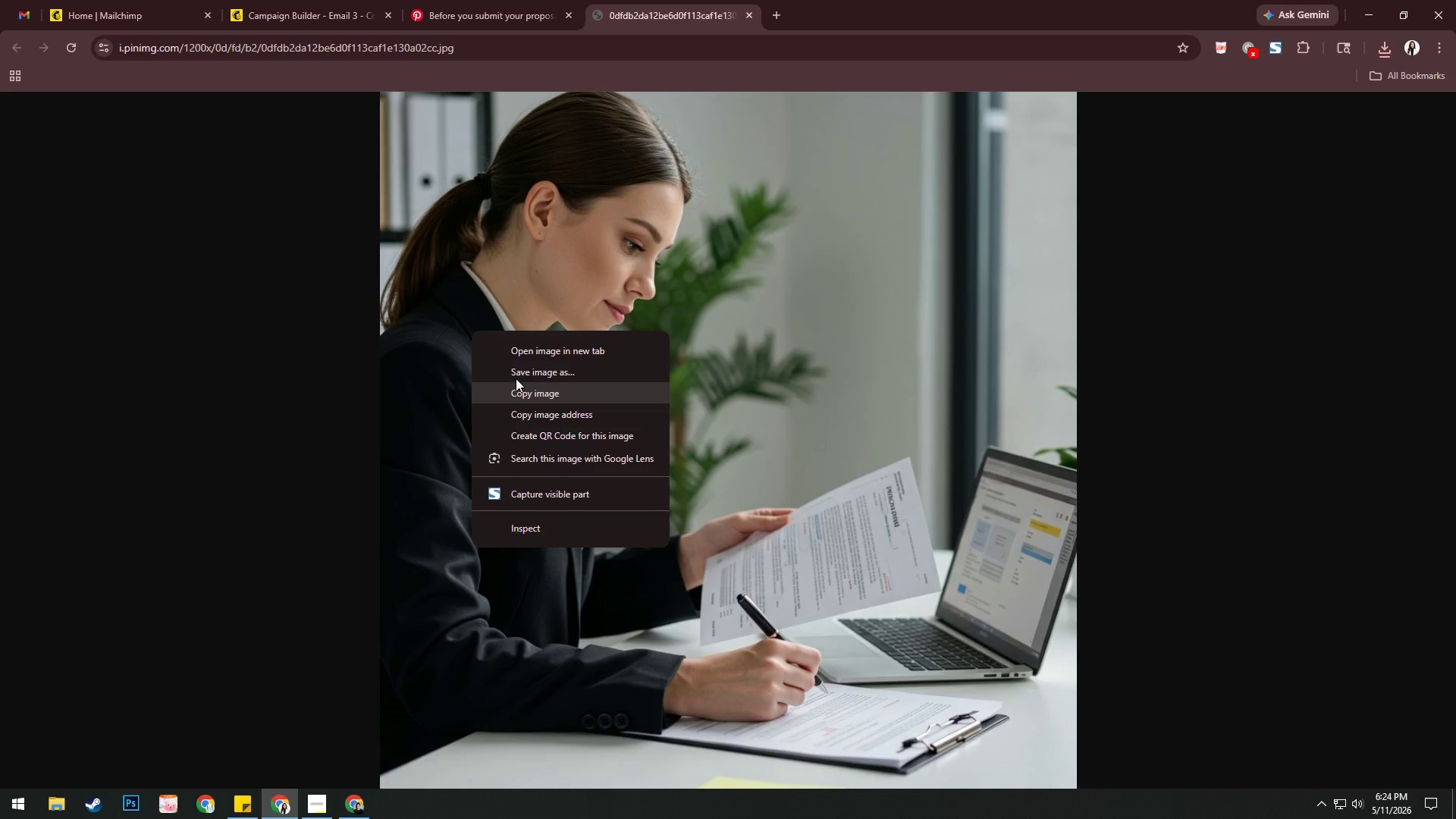 
left_click([516, 369])
 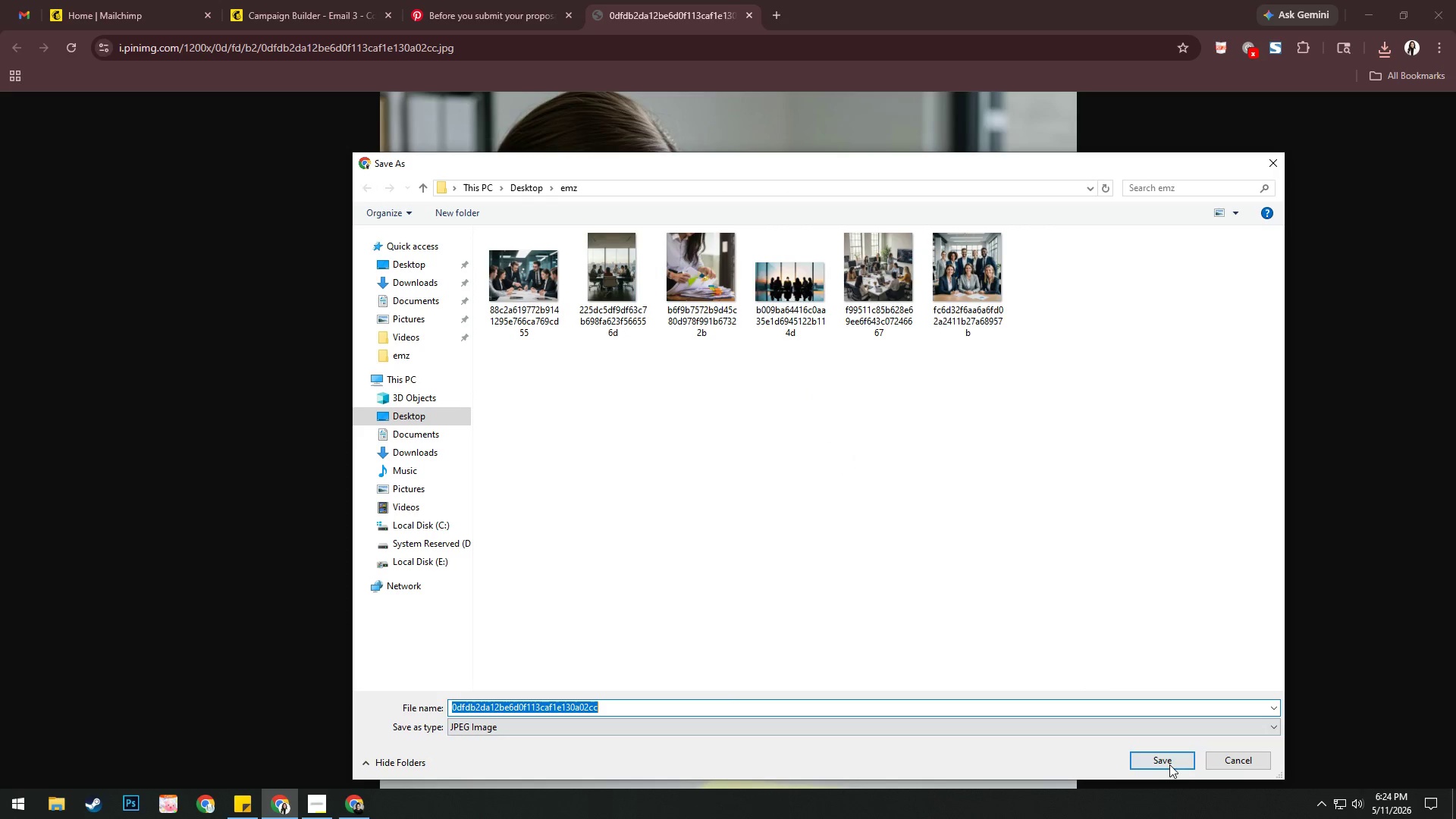 
left_click([1164, 754])
 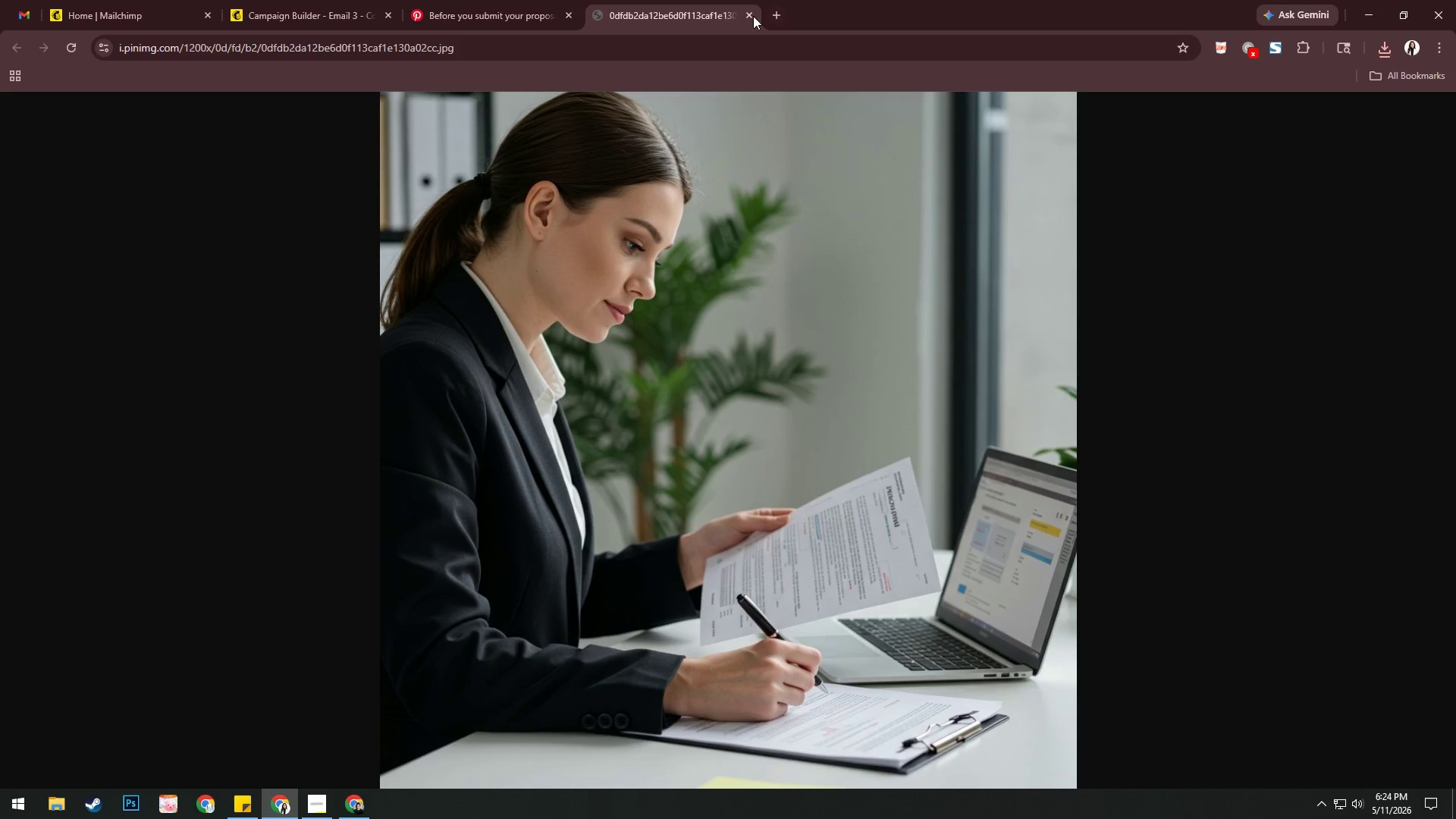 
left_click([747, 14])
 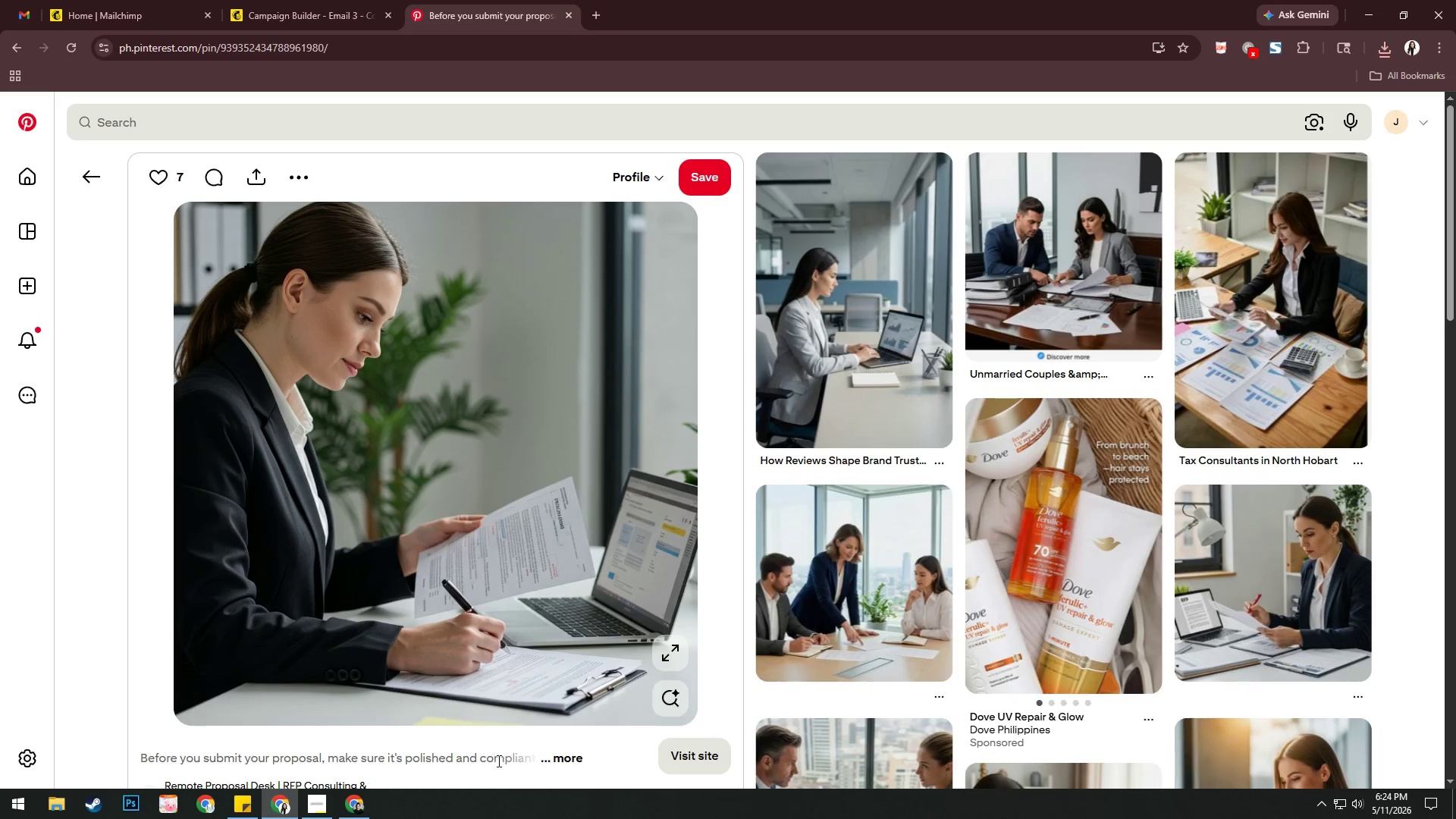 
left_click([290, 801])
 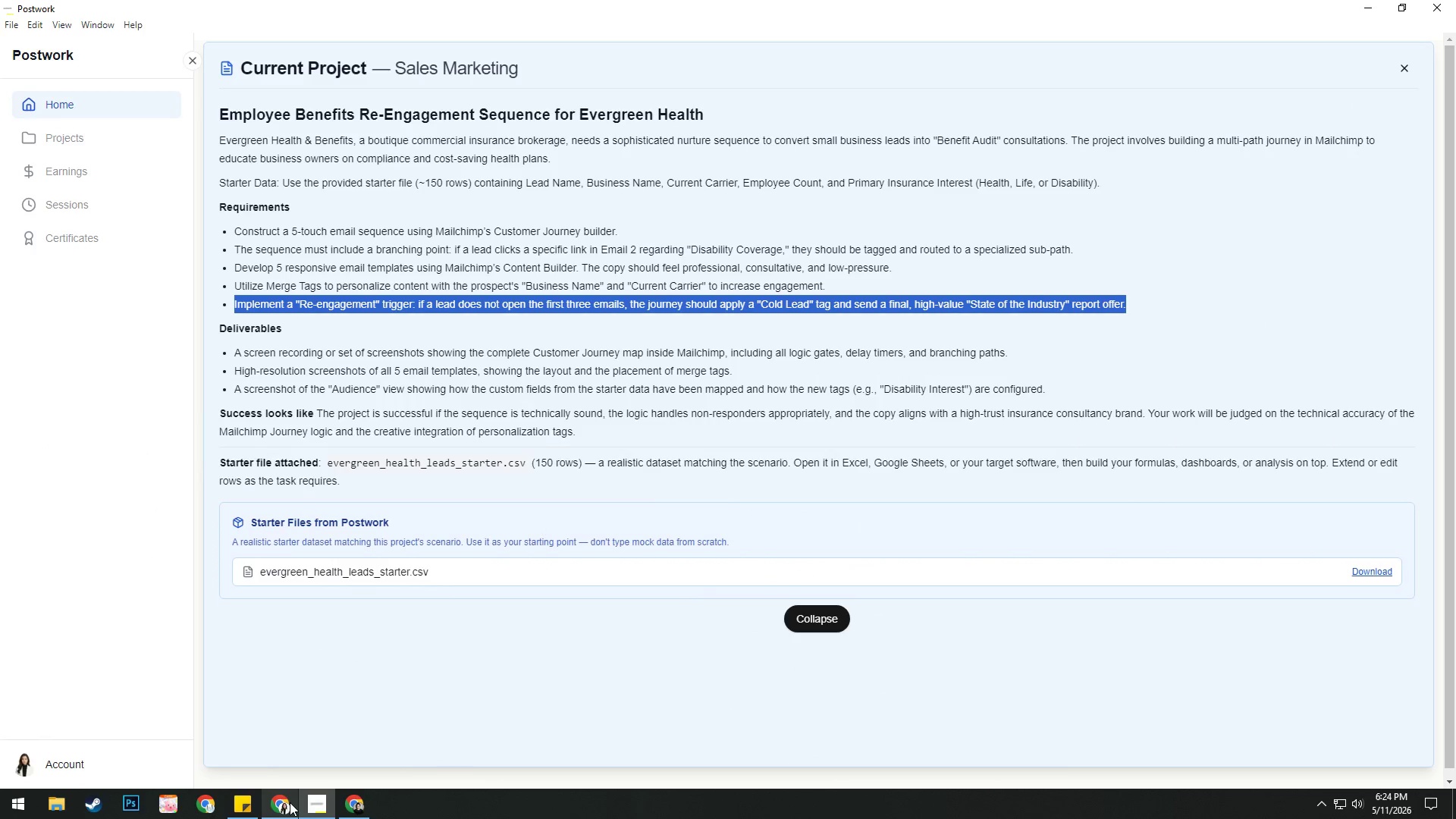 
double_click([284, 802])
 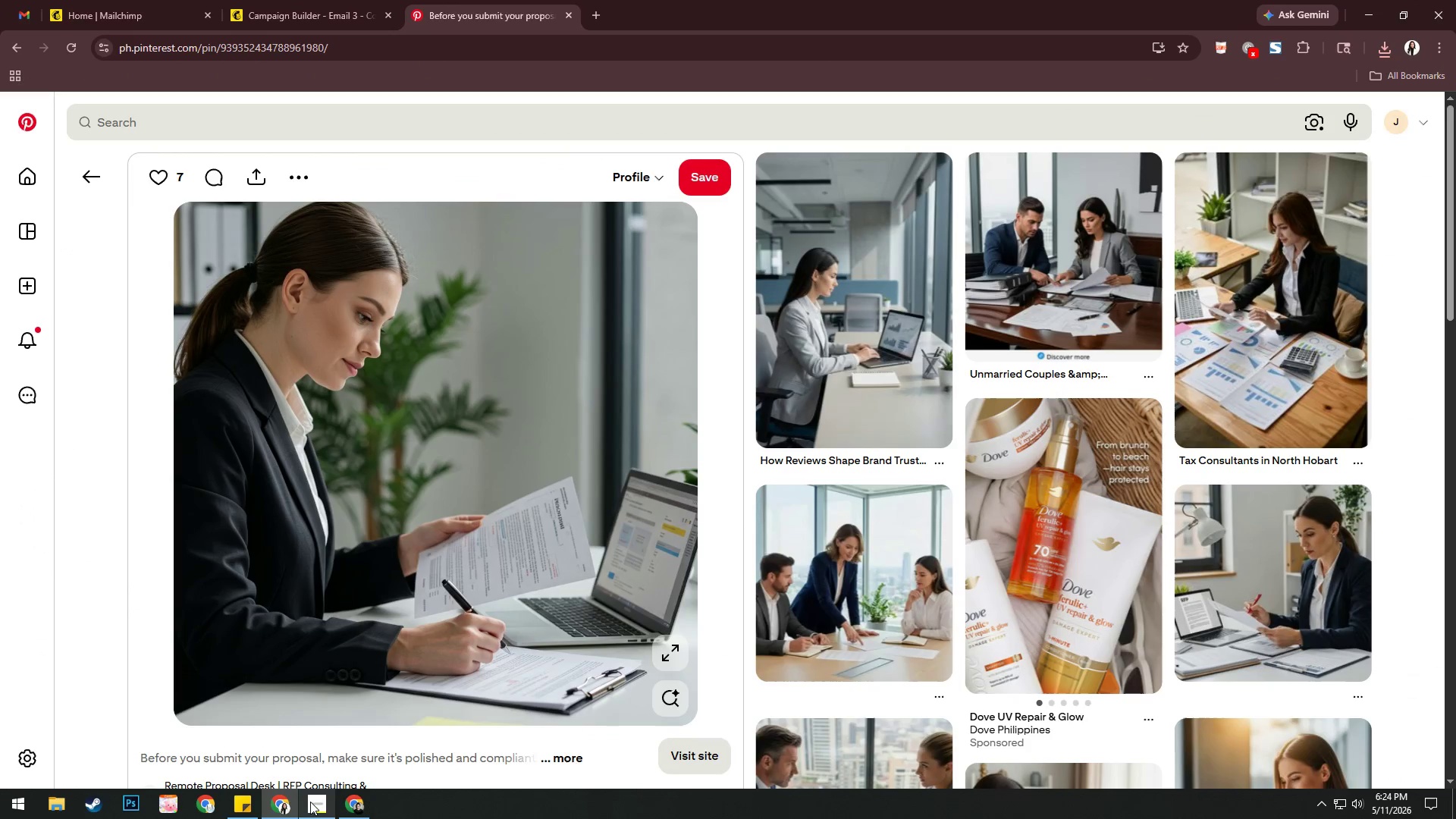 
left_click([315, 802])